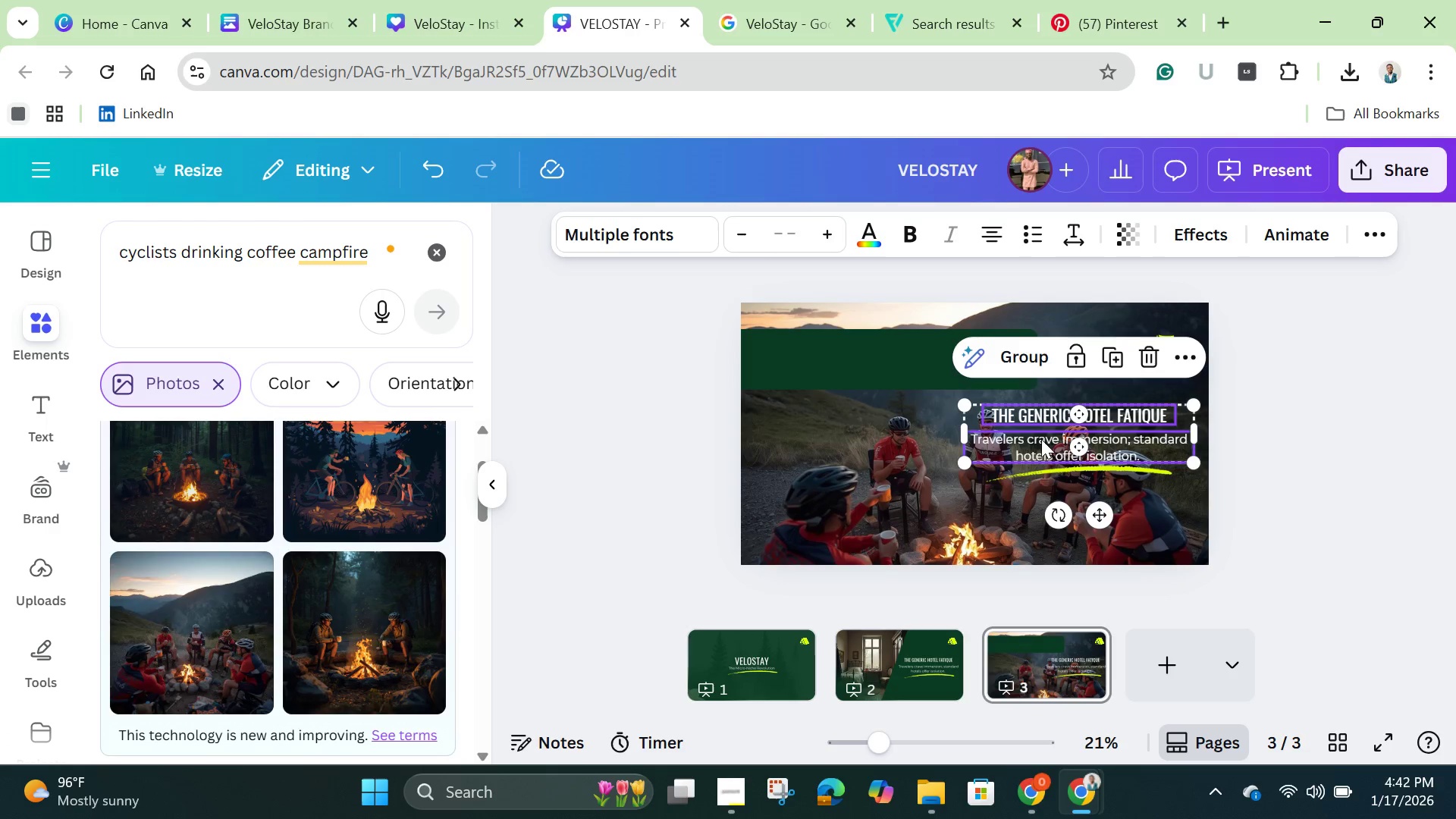 
left_click([1041, 441])
 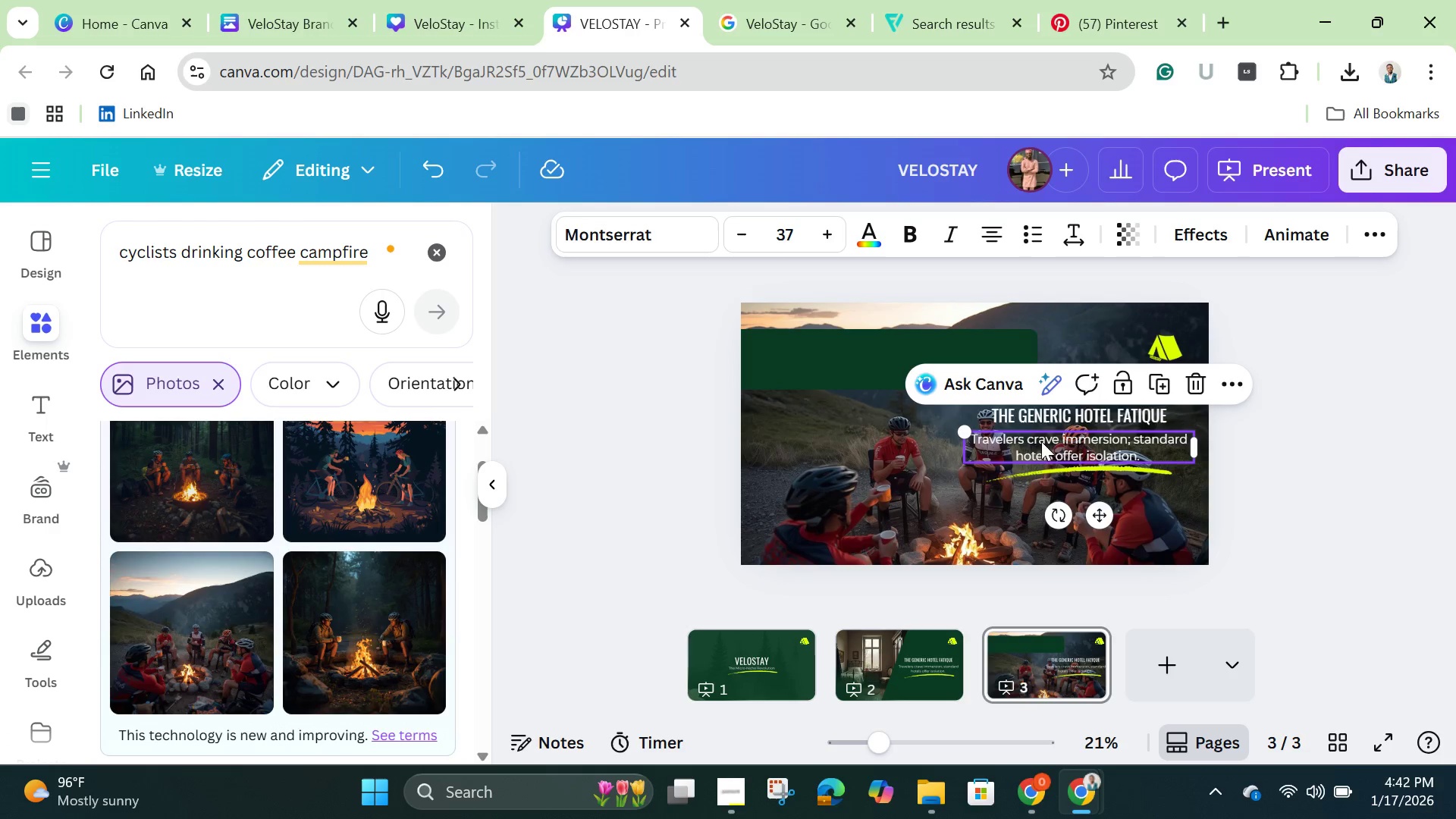 
left_click_drag(start_coordinate=[1041, 441], to_coordinate=[858, 356])
 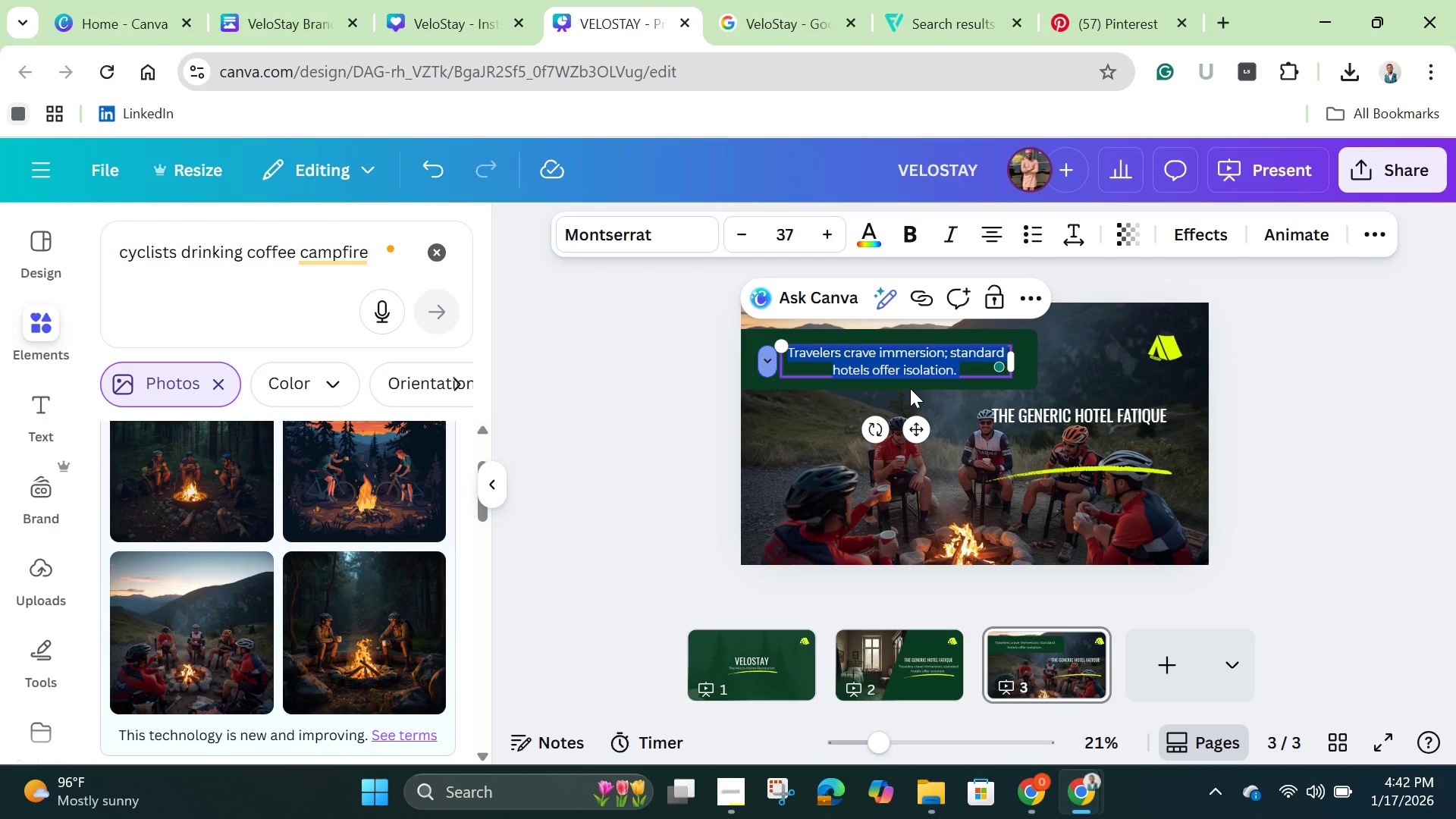 
wait(12.39)
 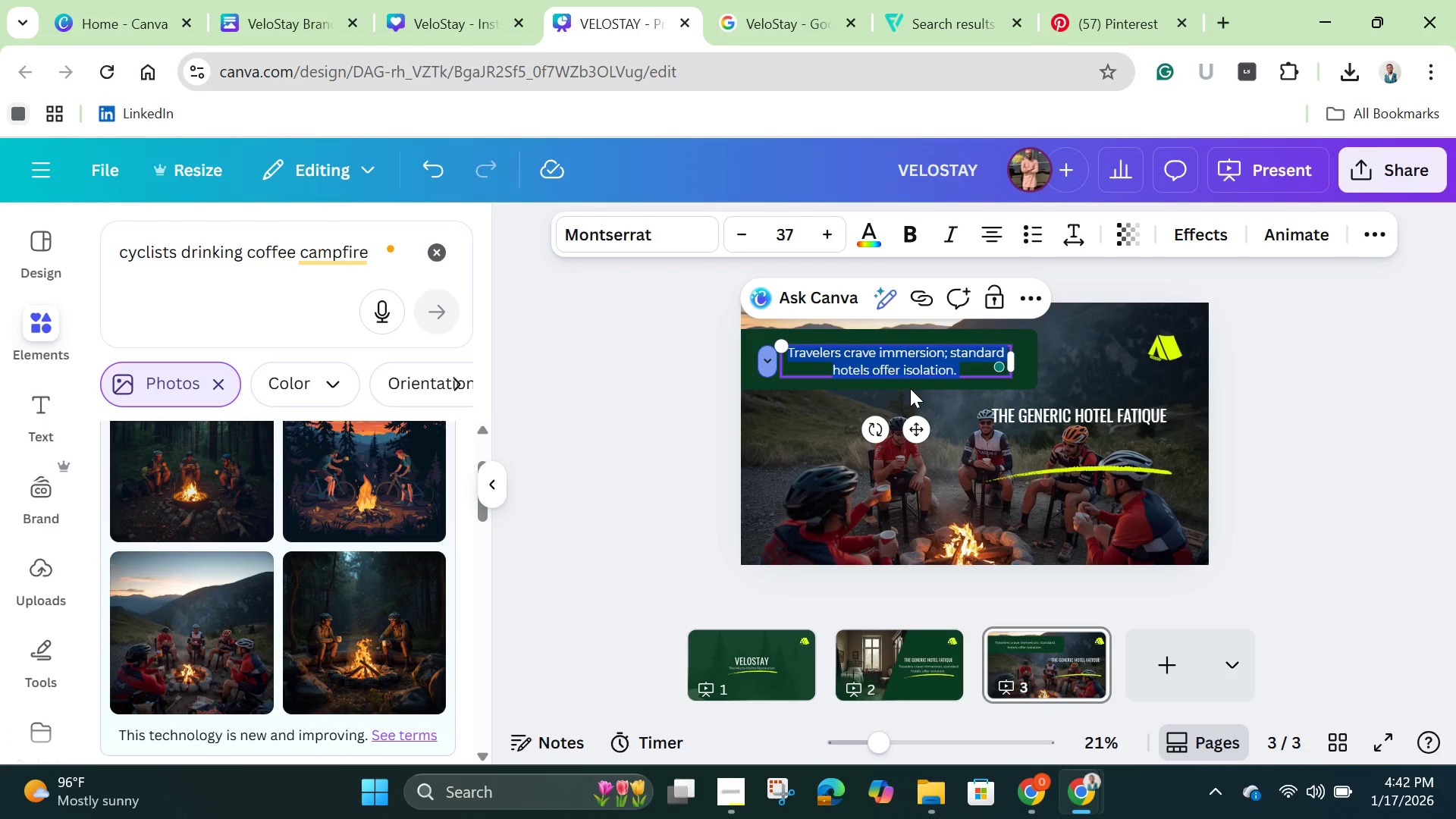 
key(Backspace)
type(We don't build for everyone )
 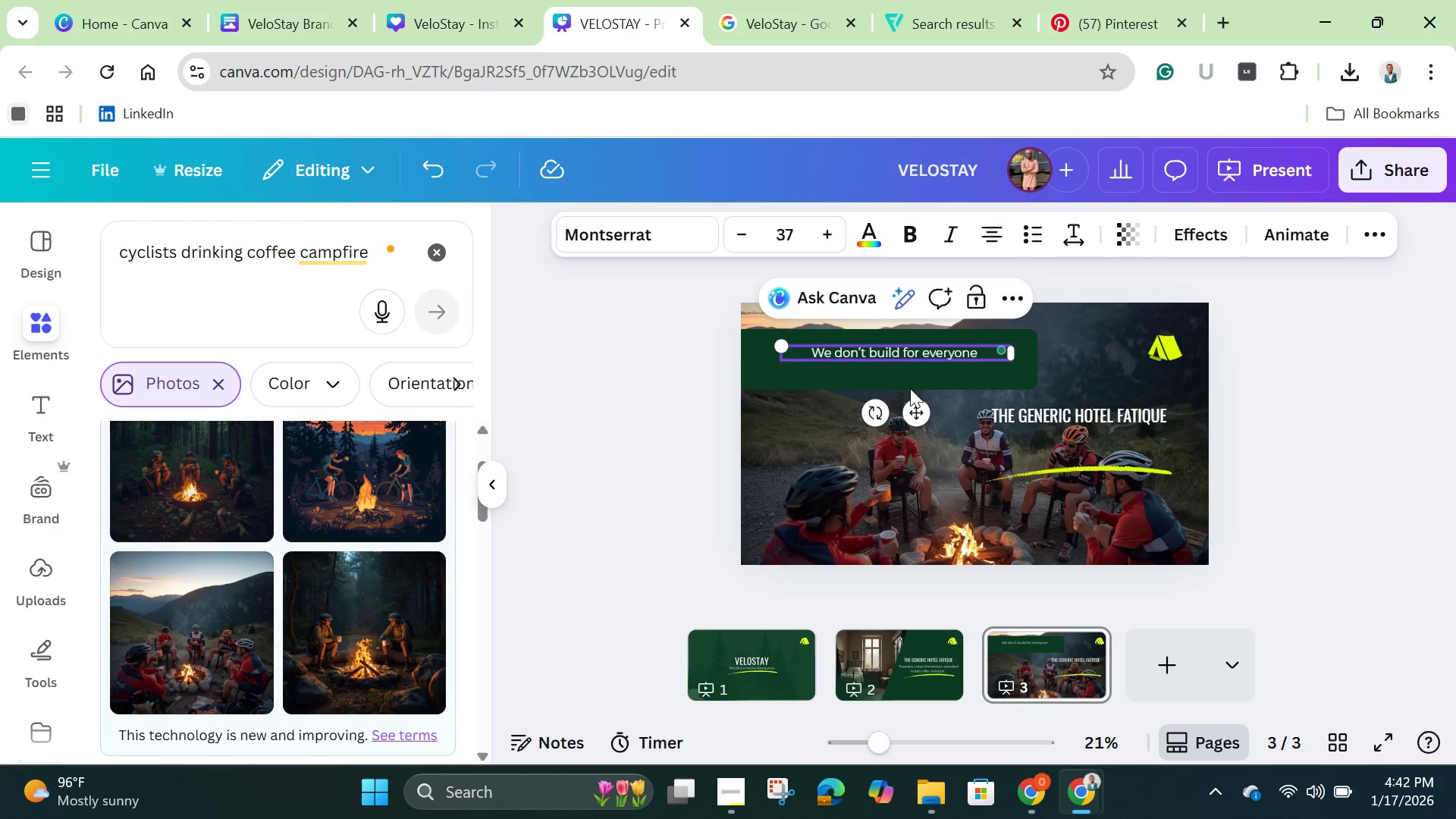 
key(Backspace)
type(. We build for the tribe. )
 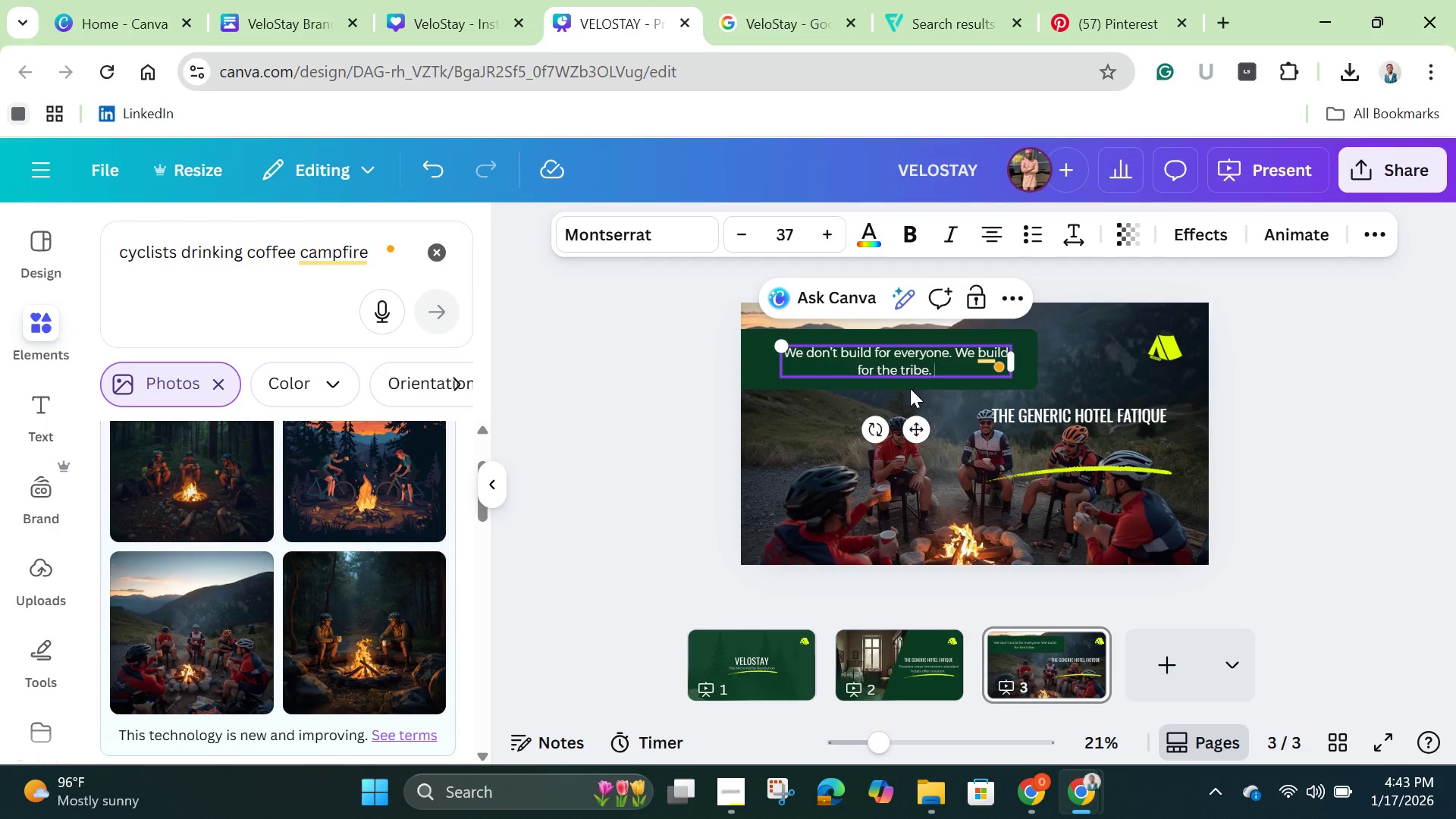 
left_click([1105, 354])
 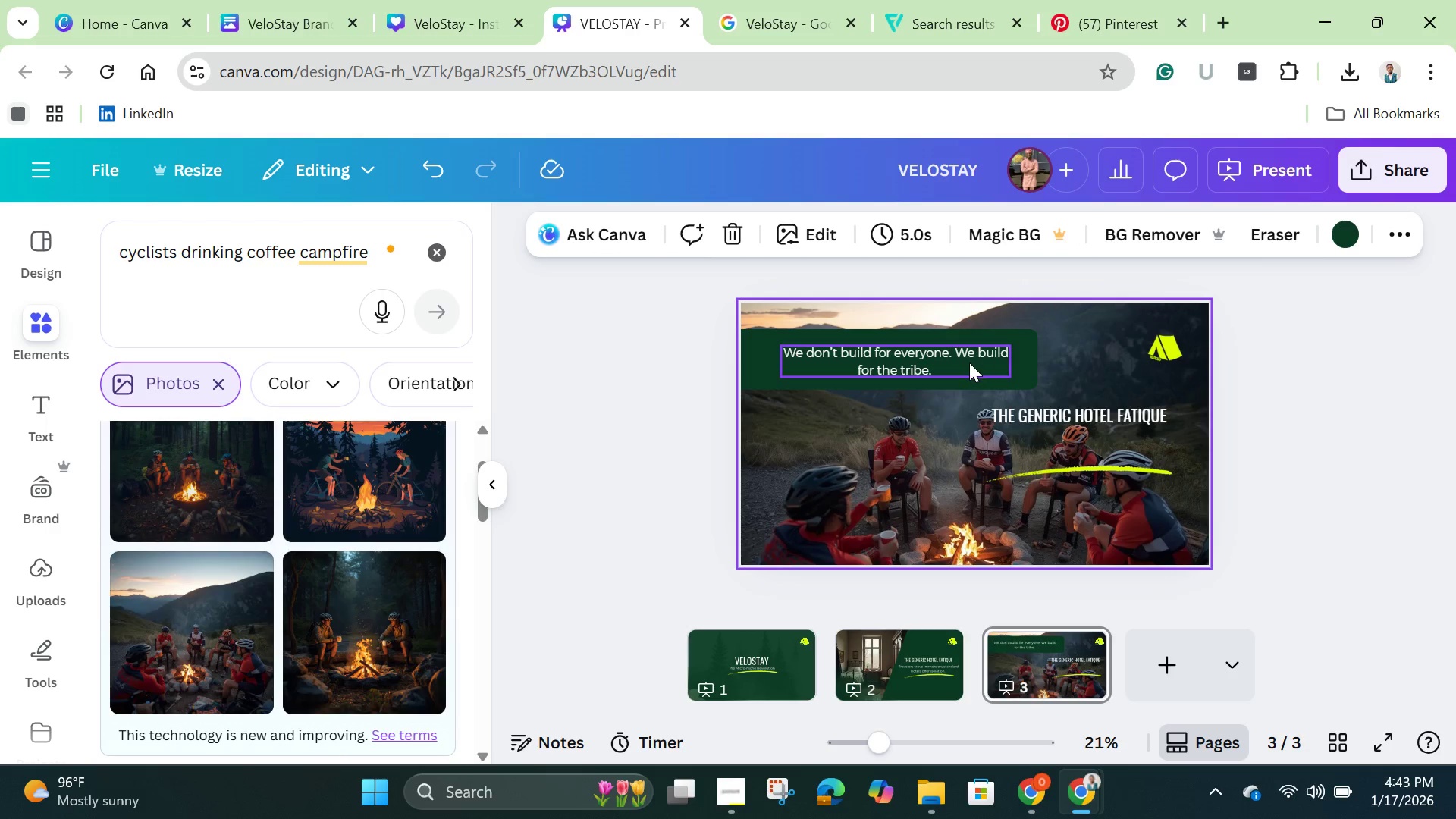 
left_click([968, 362])
 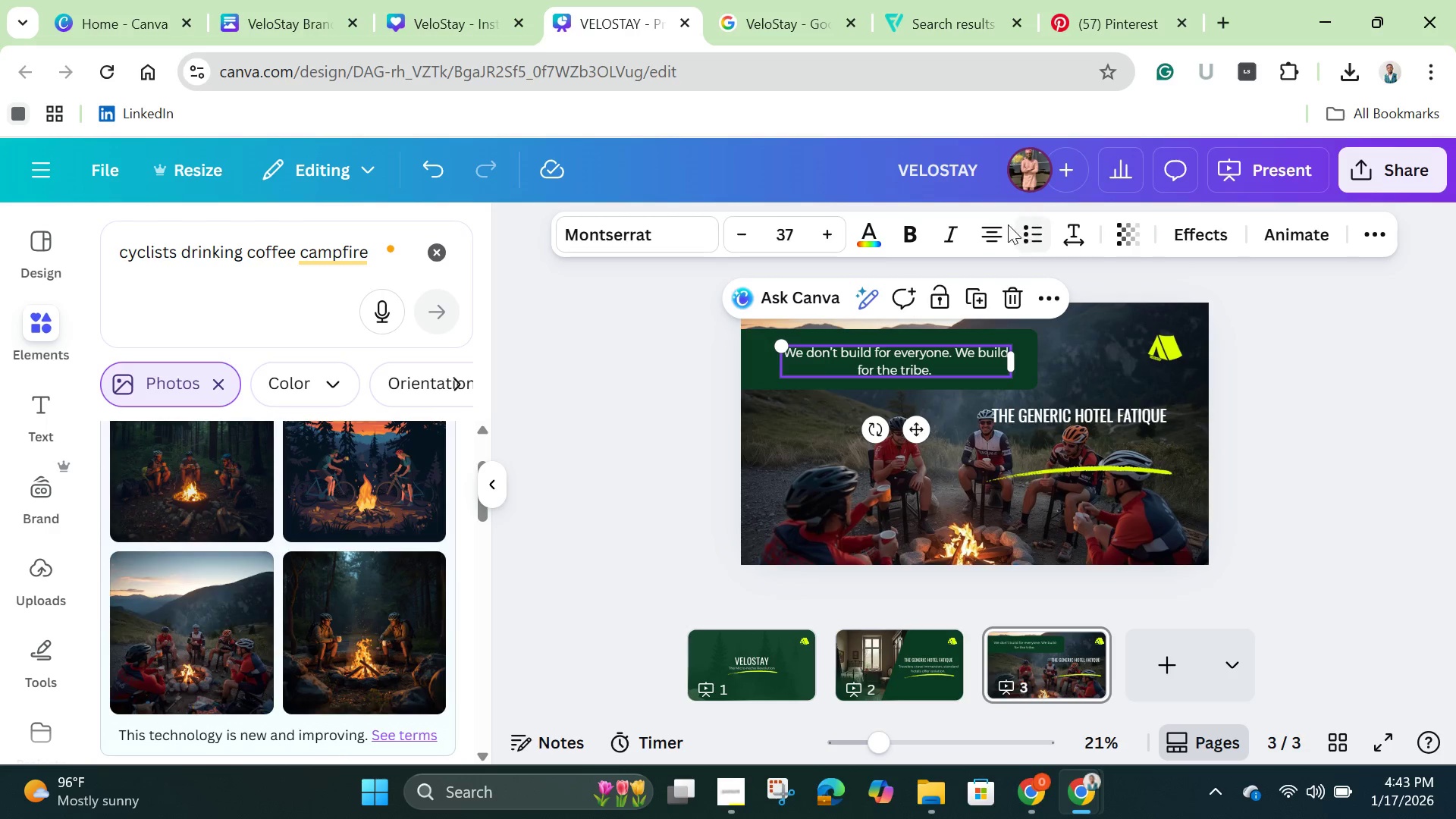 
left_click([982, 233])
 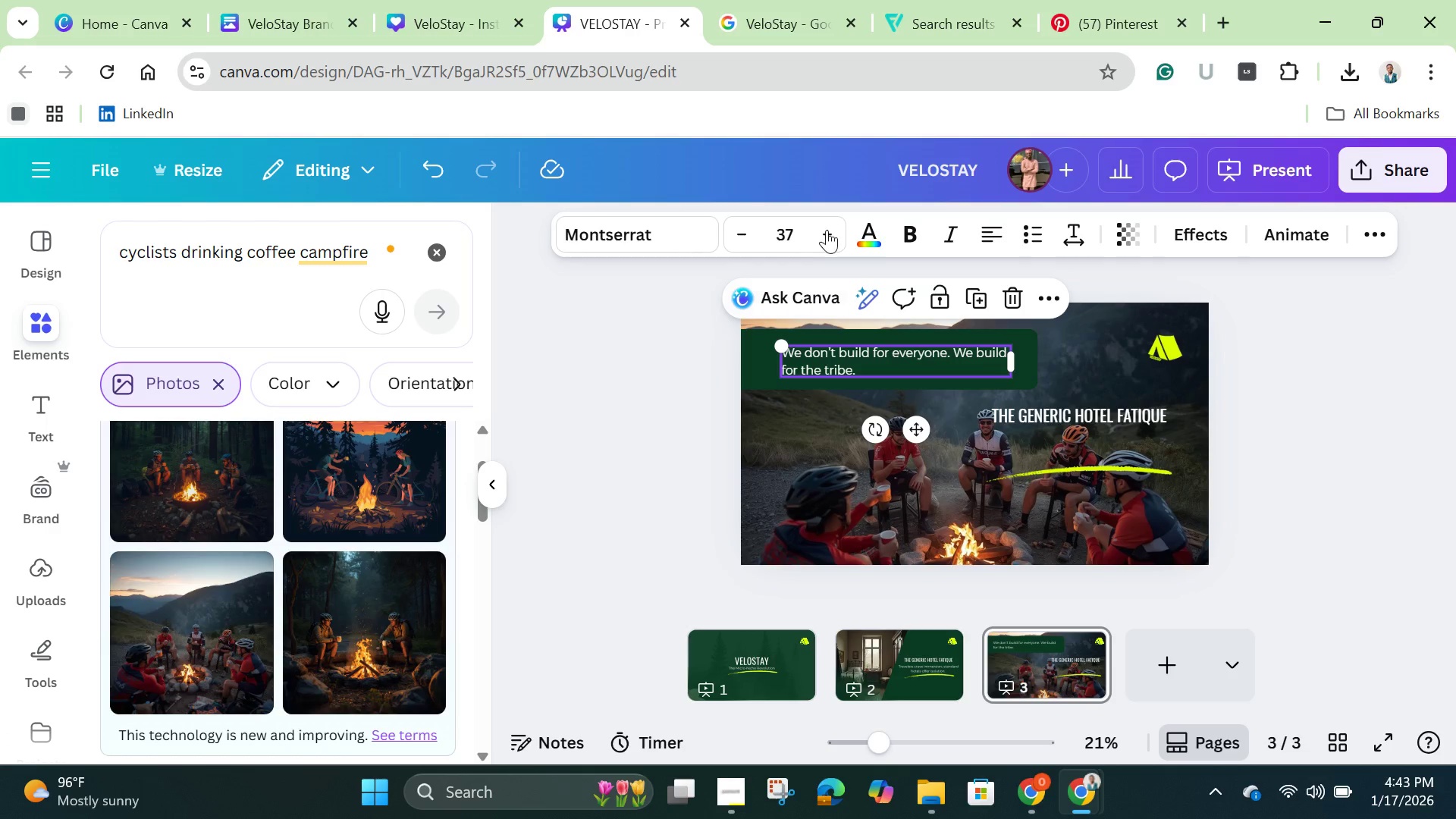 
double_click([828, 228])
 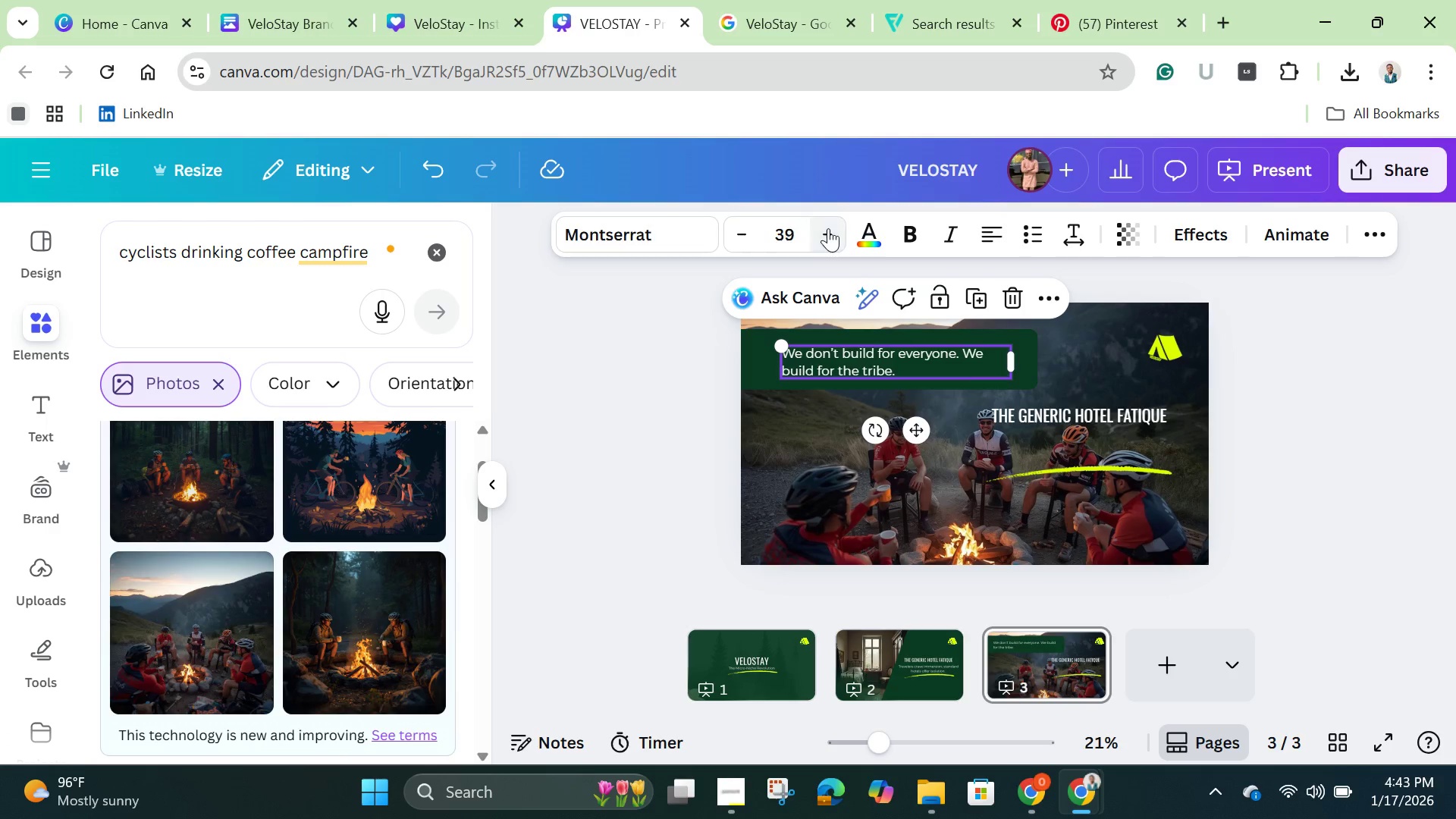 
triple_click([828, 228])
 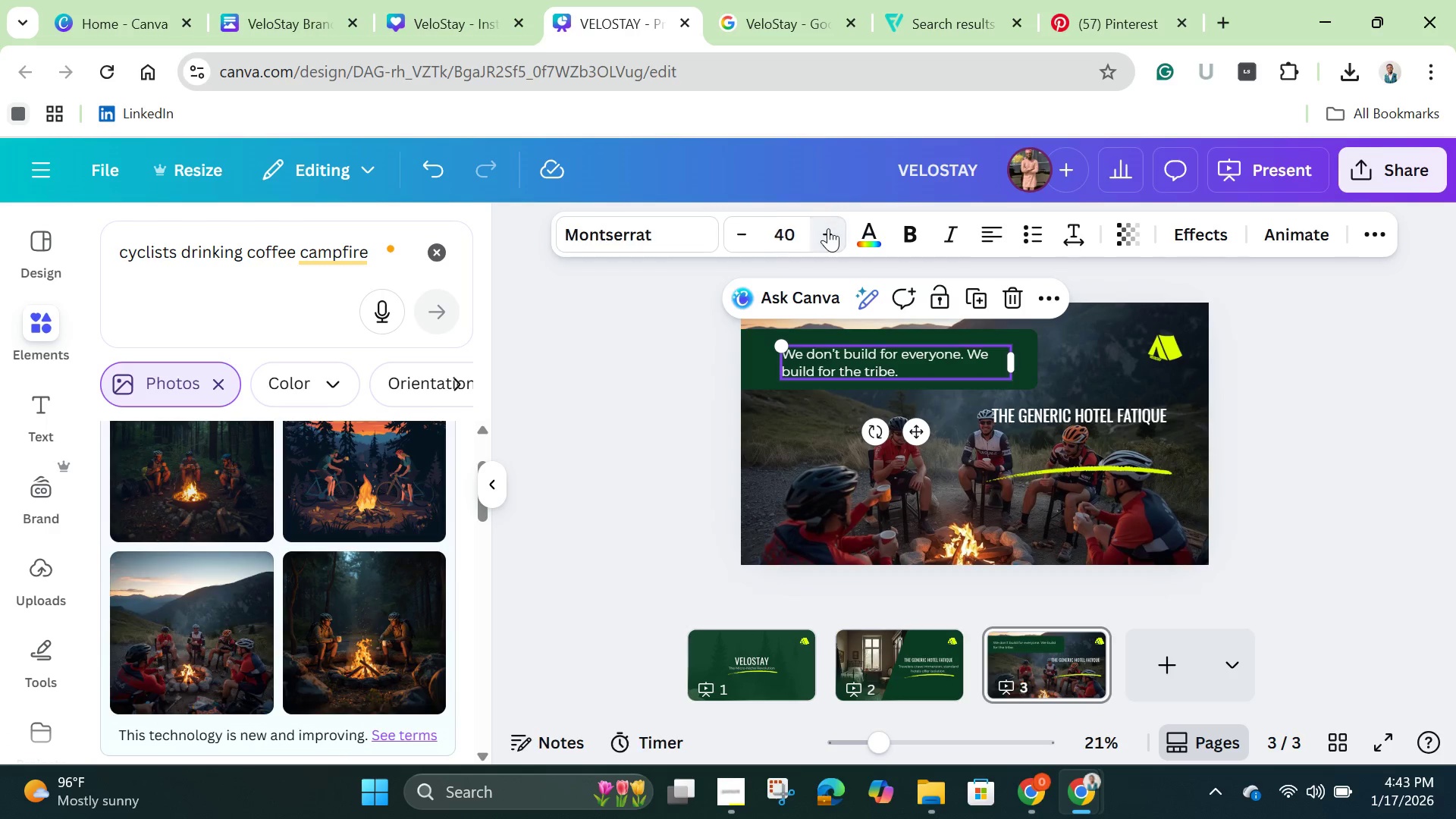 
triple_click([828, 228])
 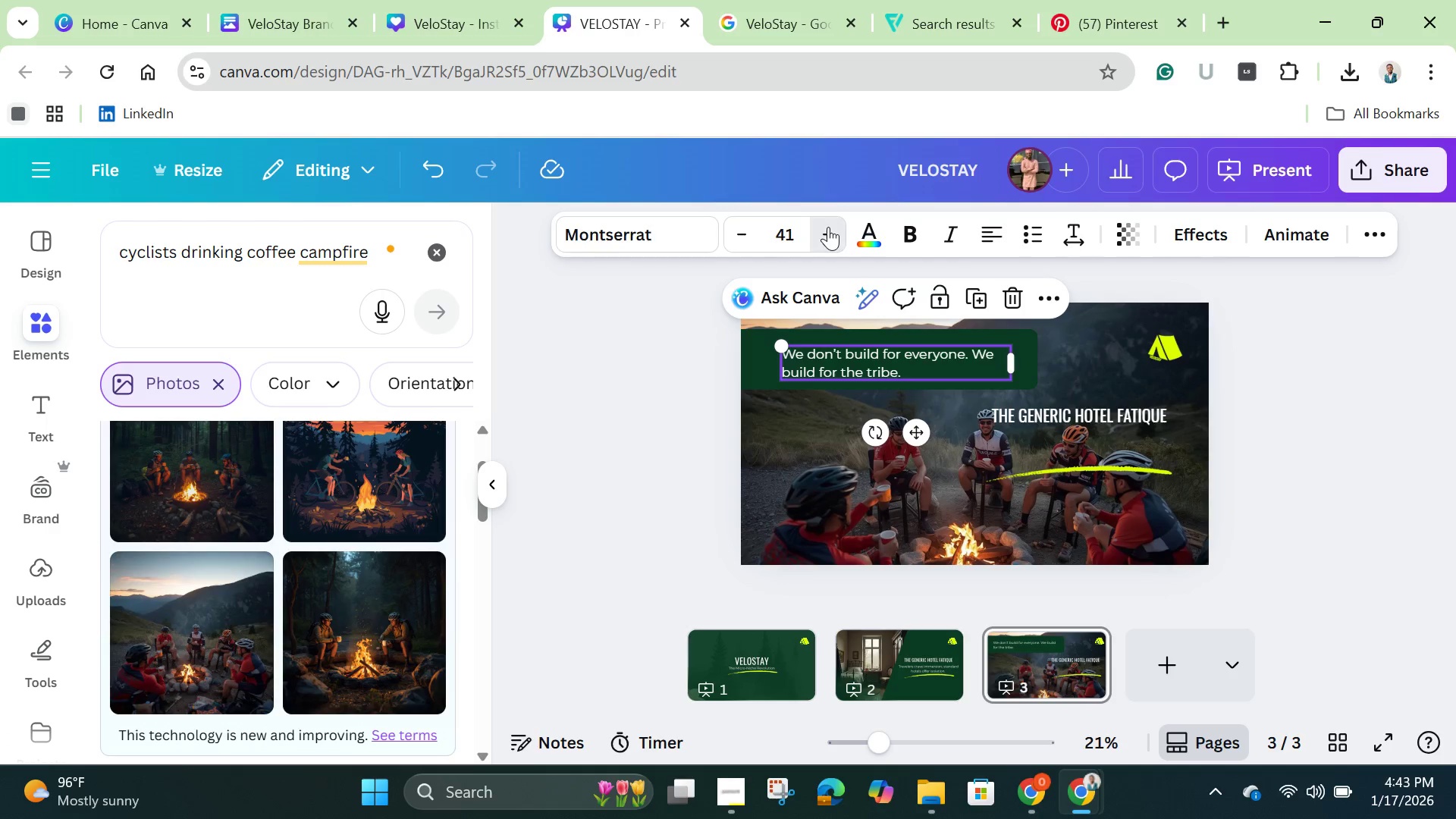 
triple_click([828, 227])
 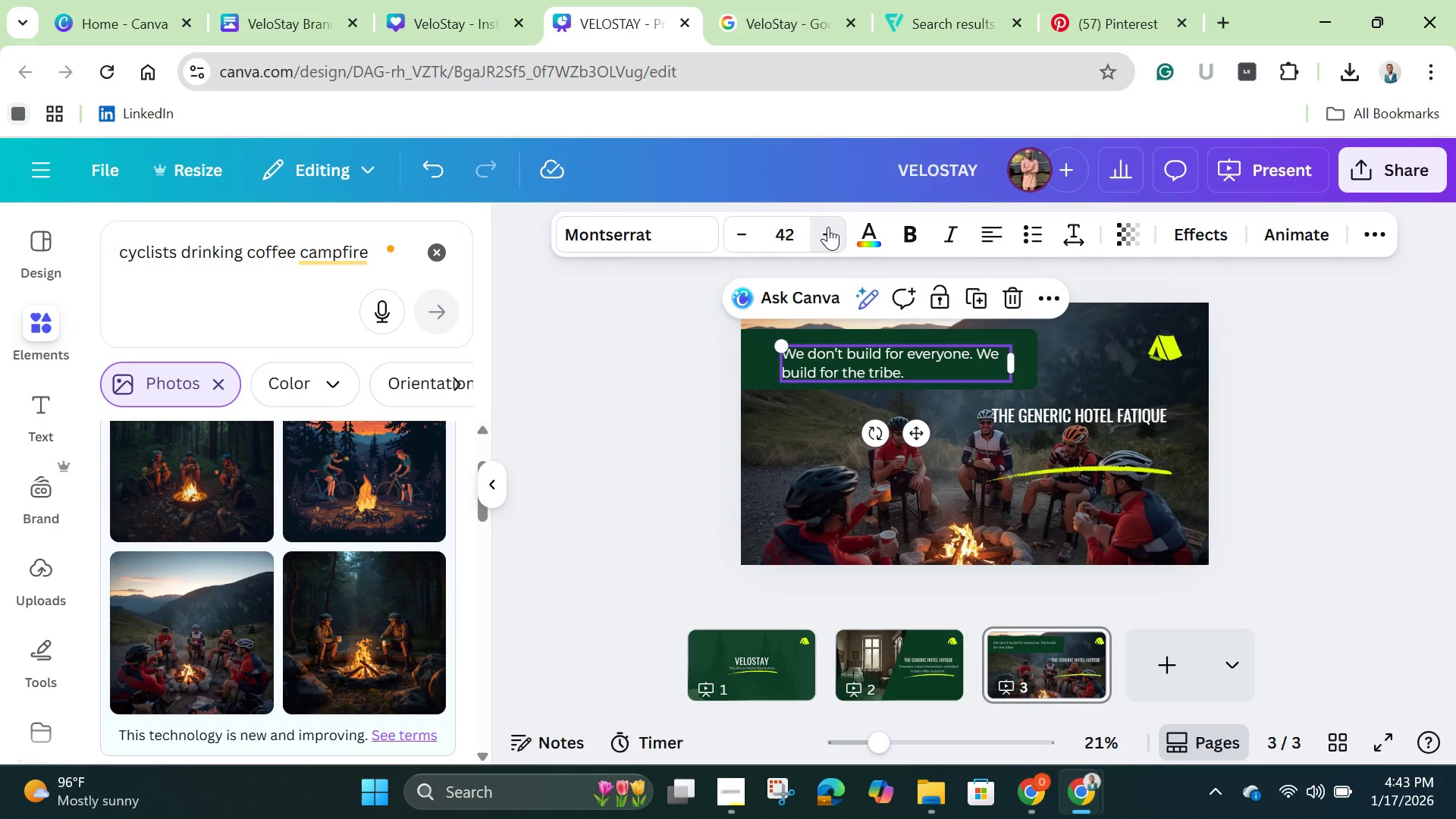 
triple_click([828, 227])
 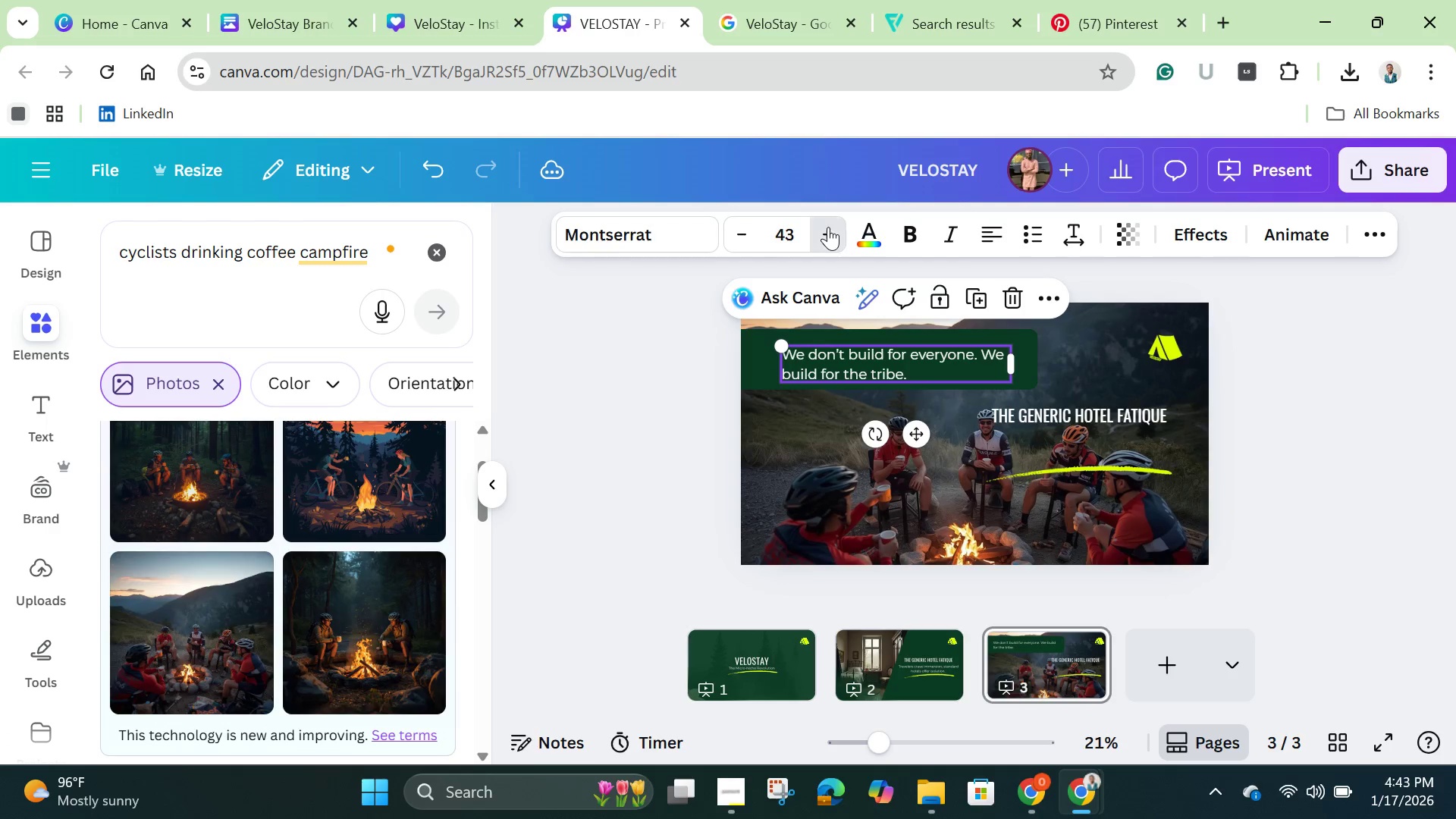 
triple_click([828, 227])
 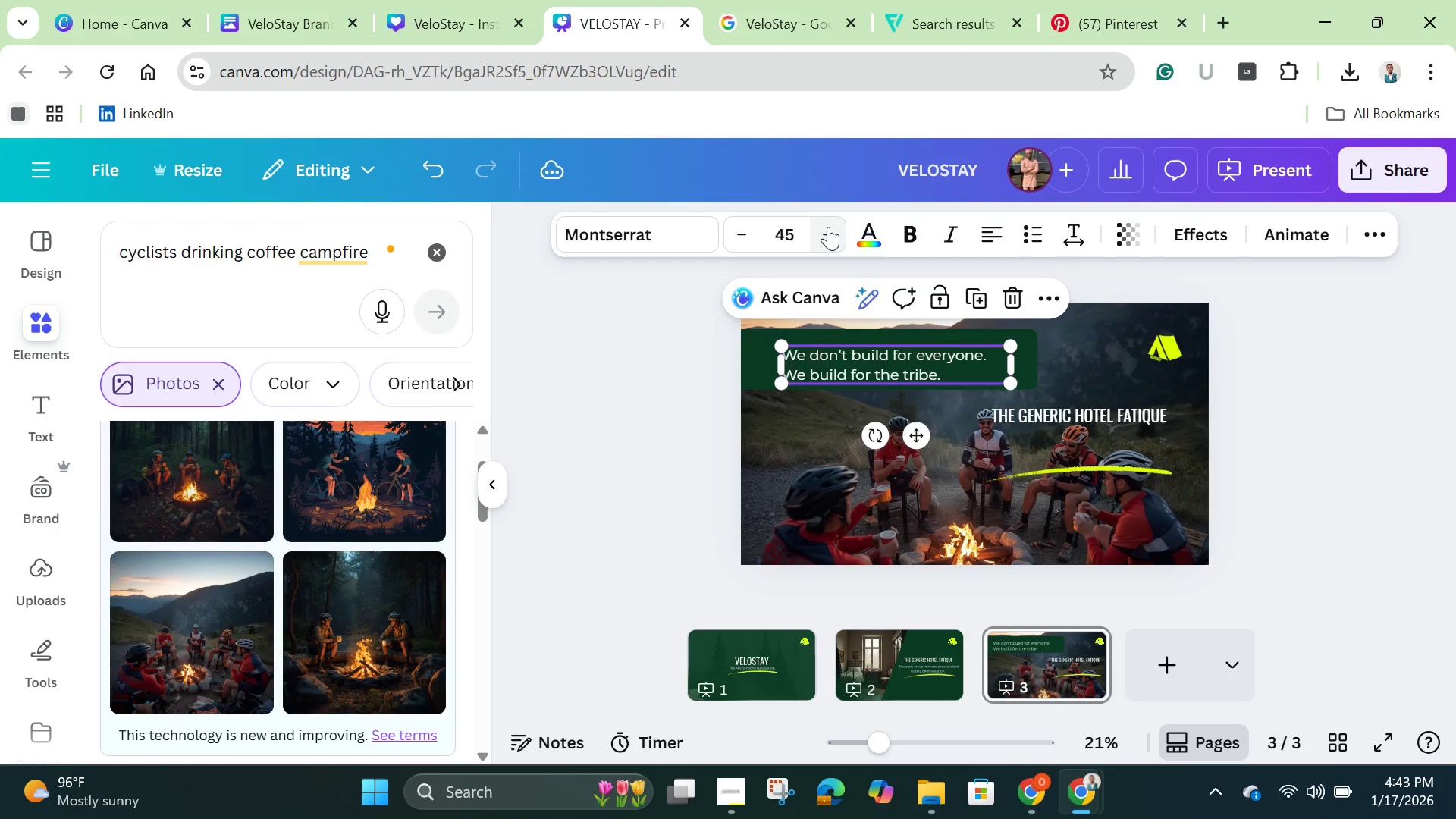 
triple_click([828, 227])
 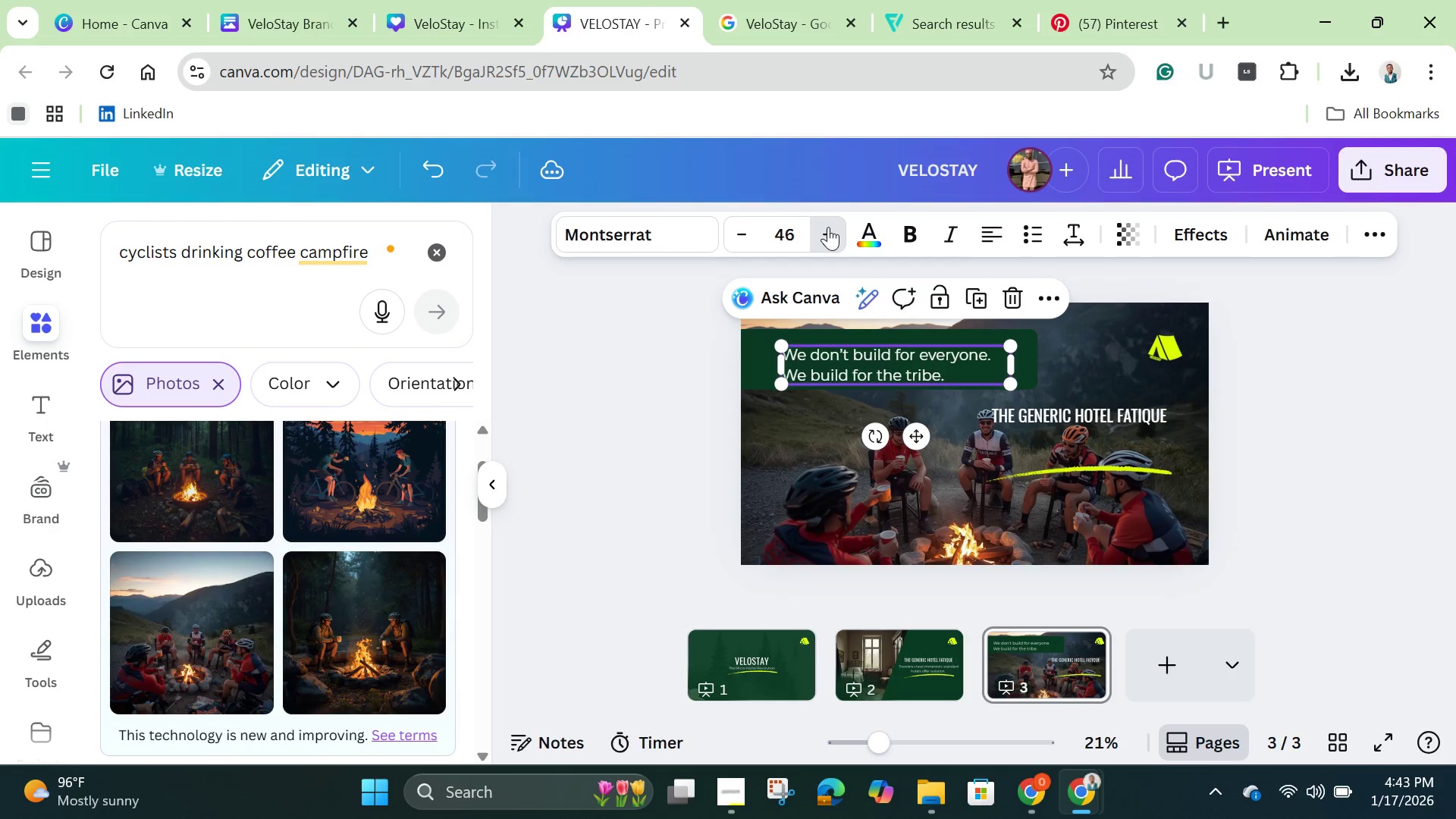 
triple_click([828, 227])
 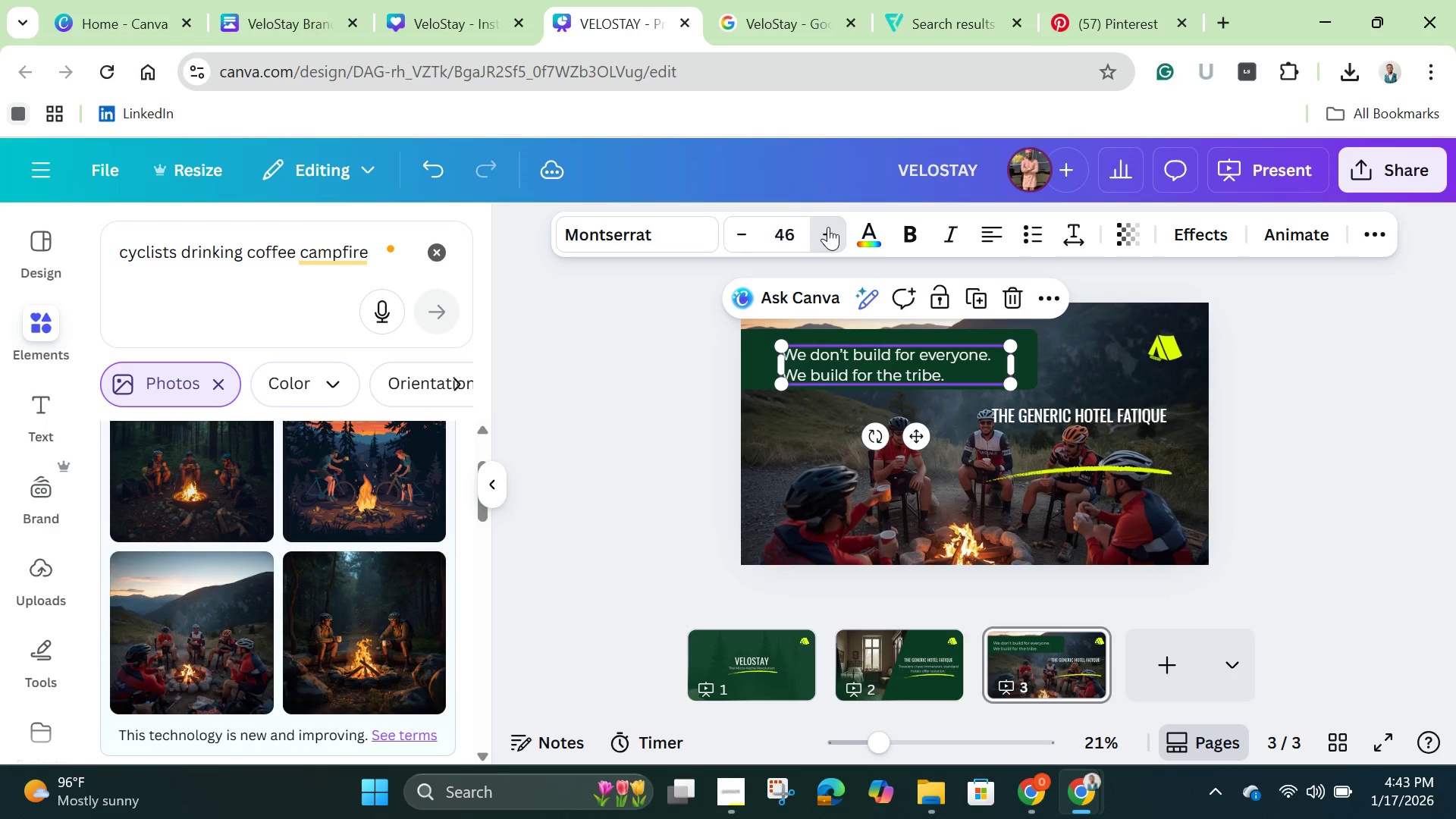 
triple_click([828, 227])
 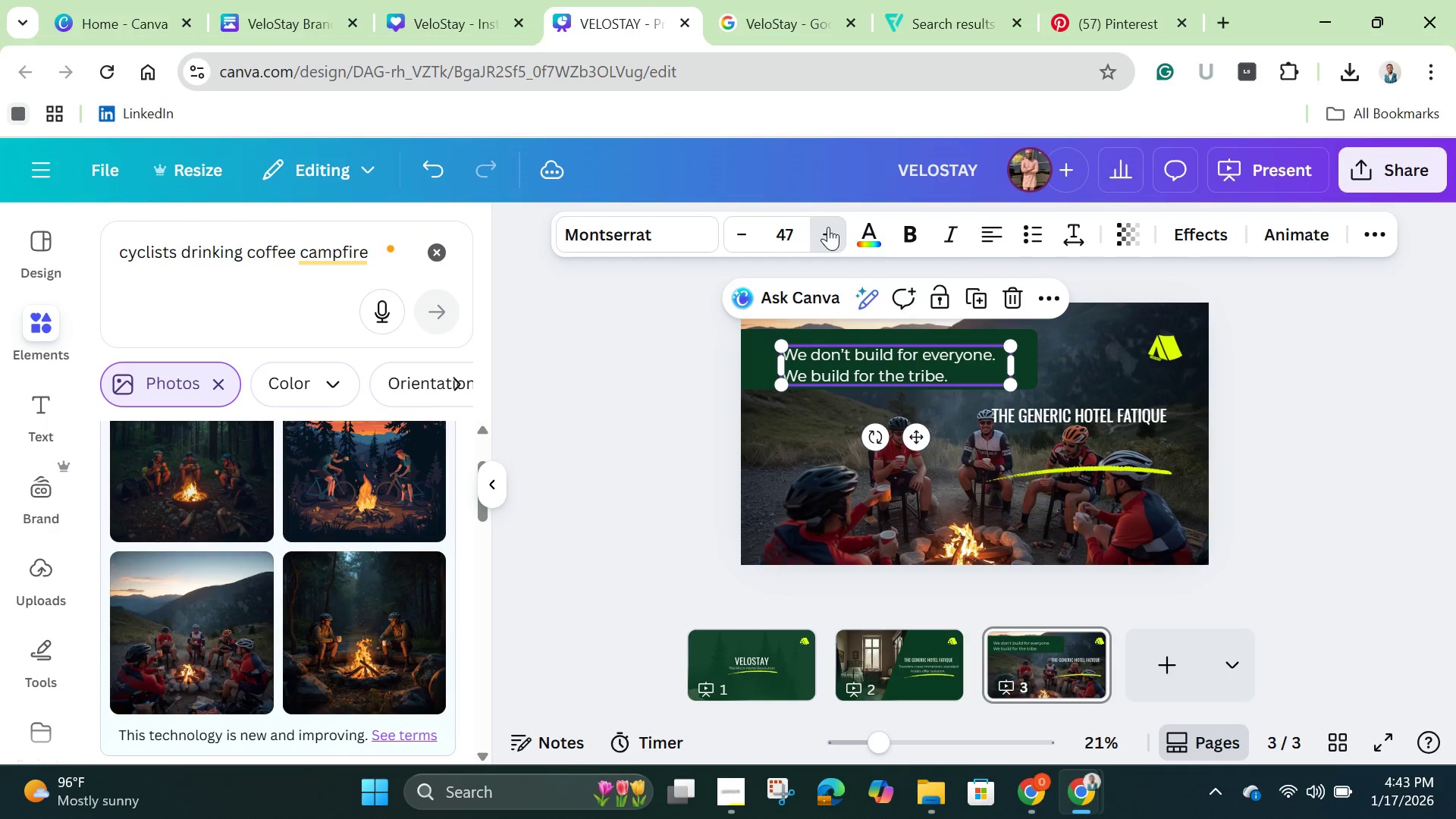 
triple_click([828, 227])
 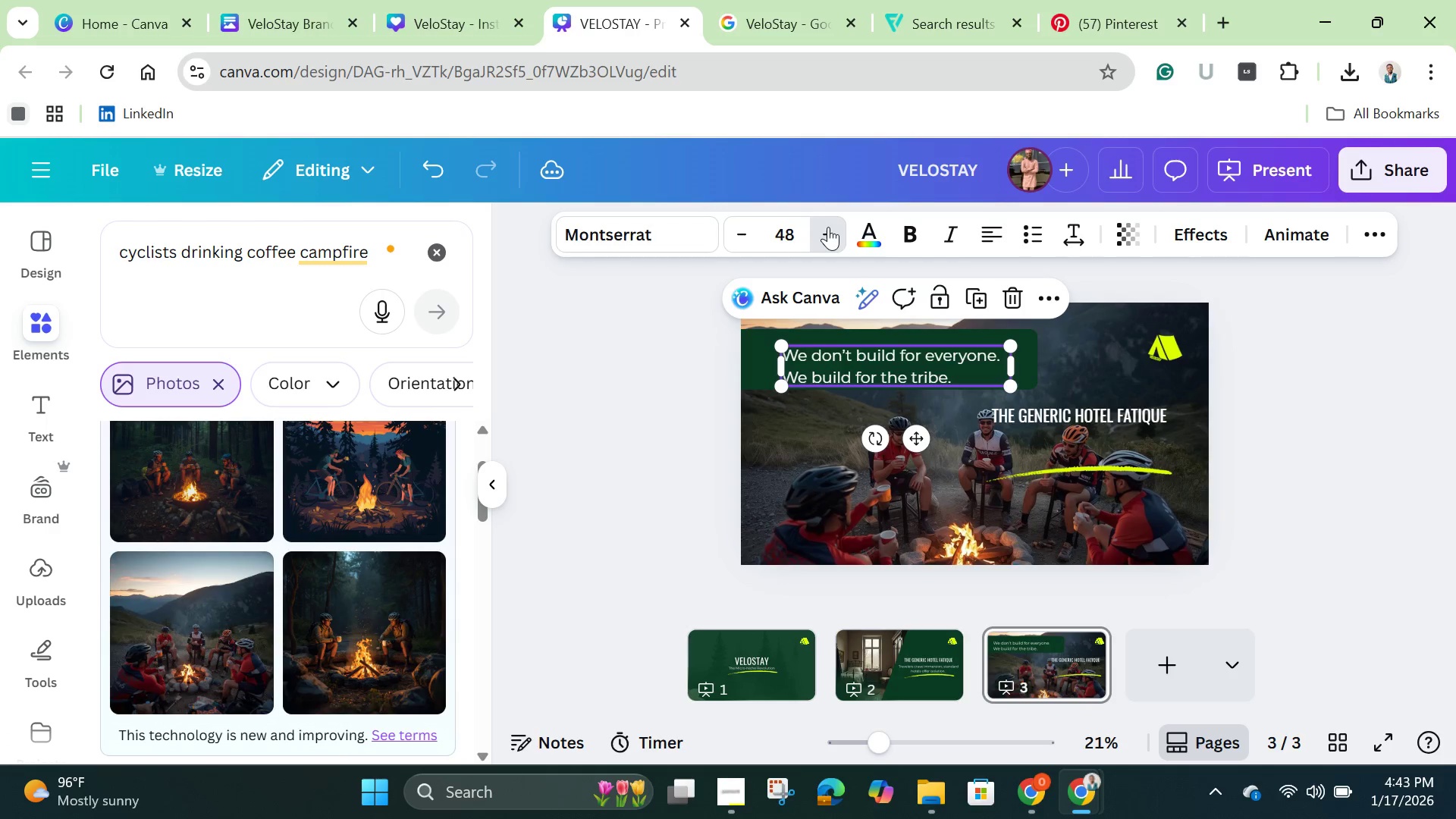 
triple_click([828, 227])
 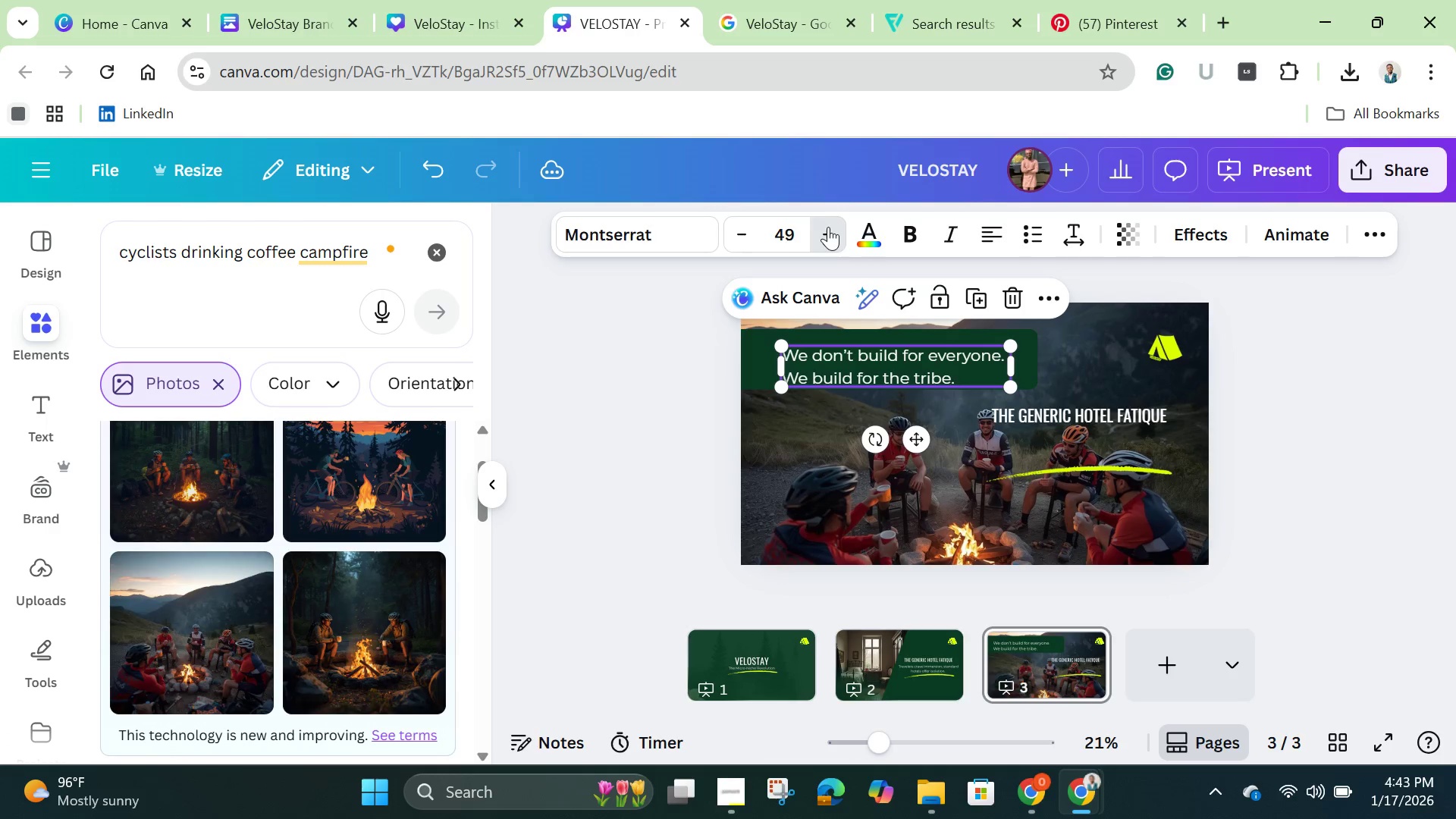 
triple_click([828, 227])
 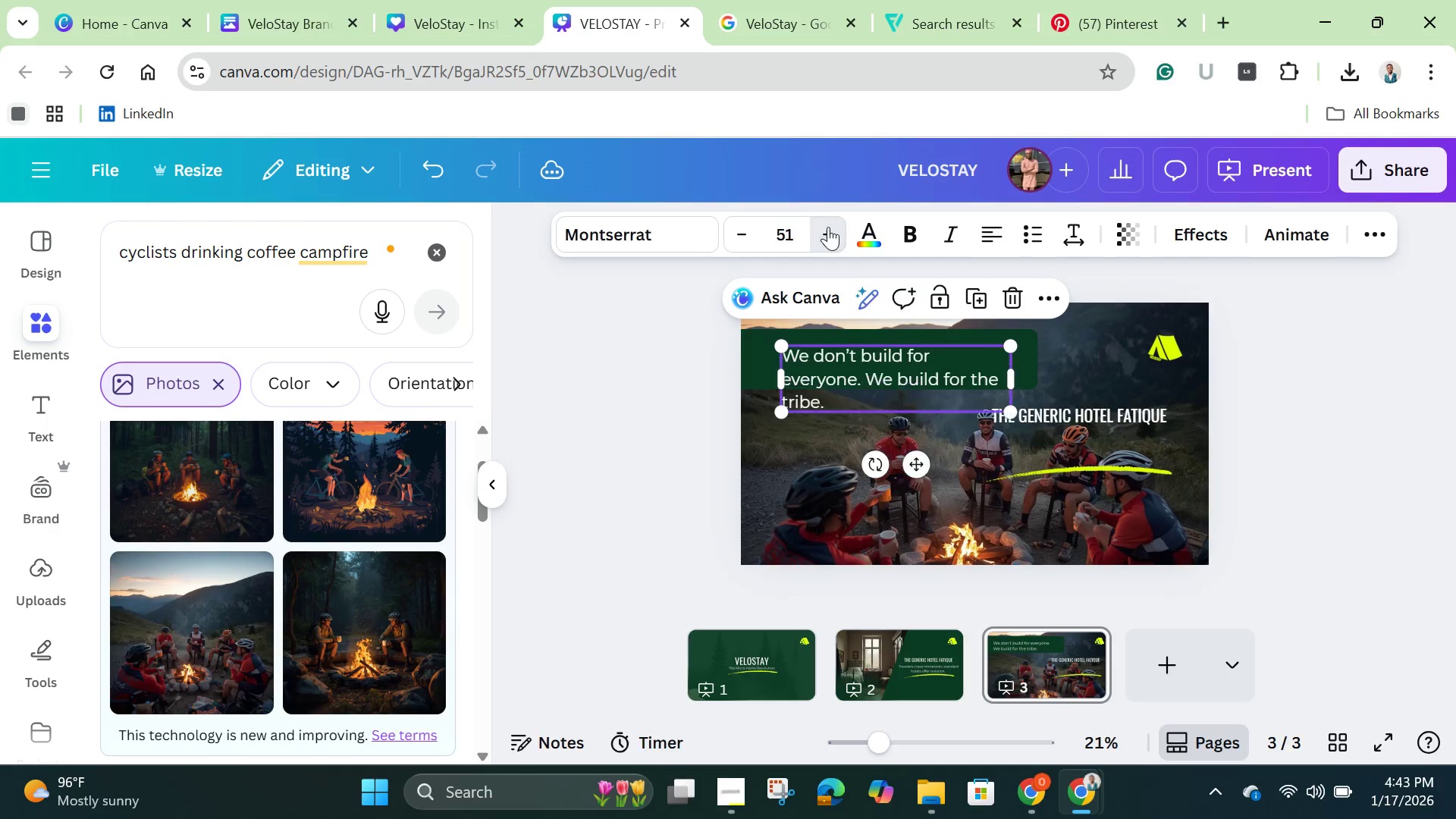 
triple_click([828, 227])
 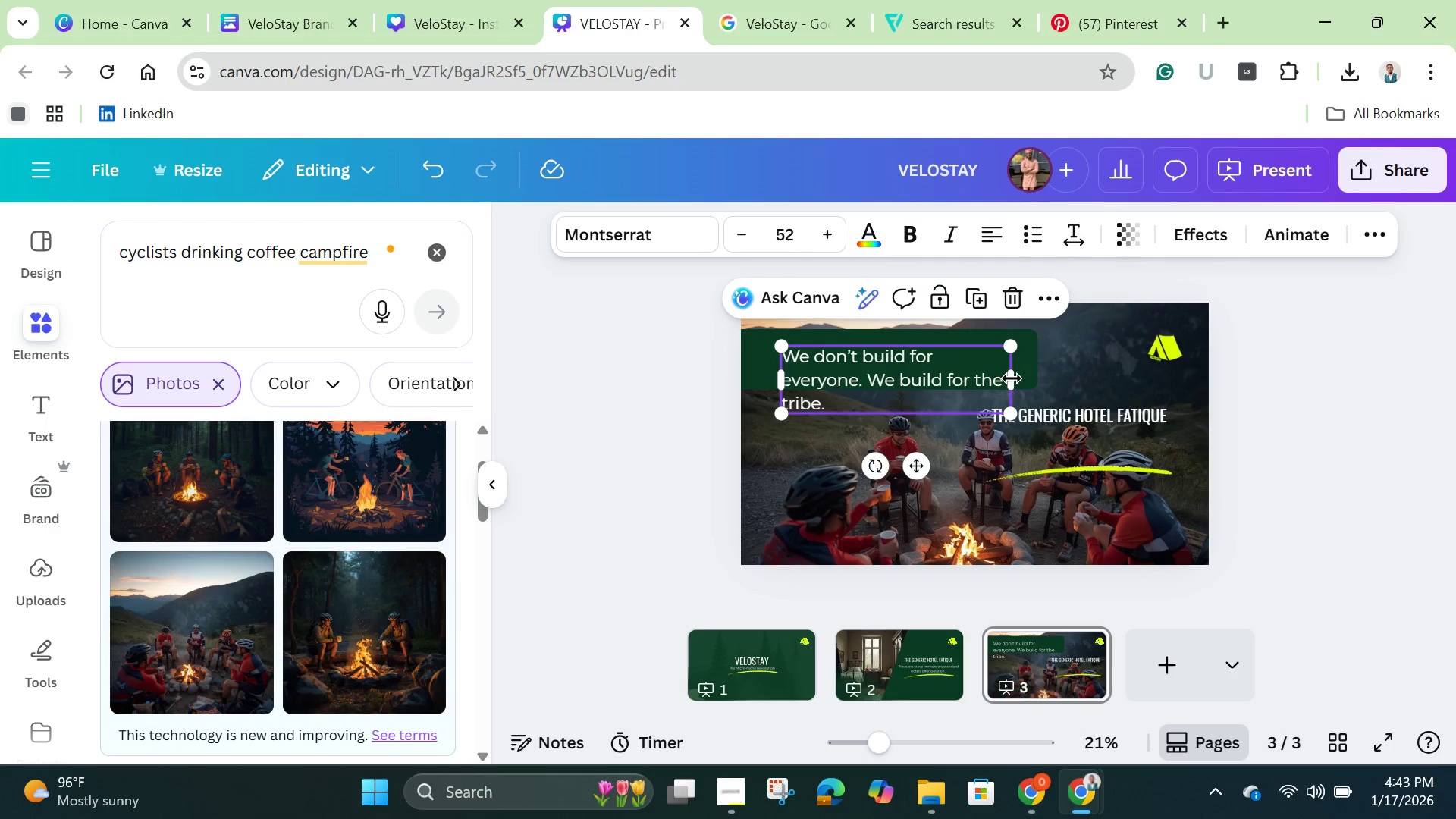 
left_click_drag(start_coordinate=[1012, 378], to_coordinate=[1046, 382])
 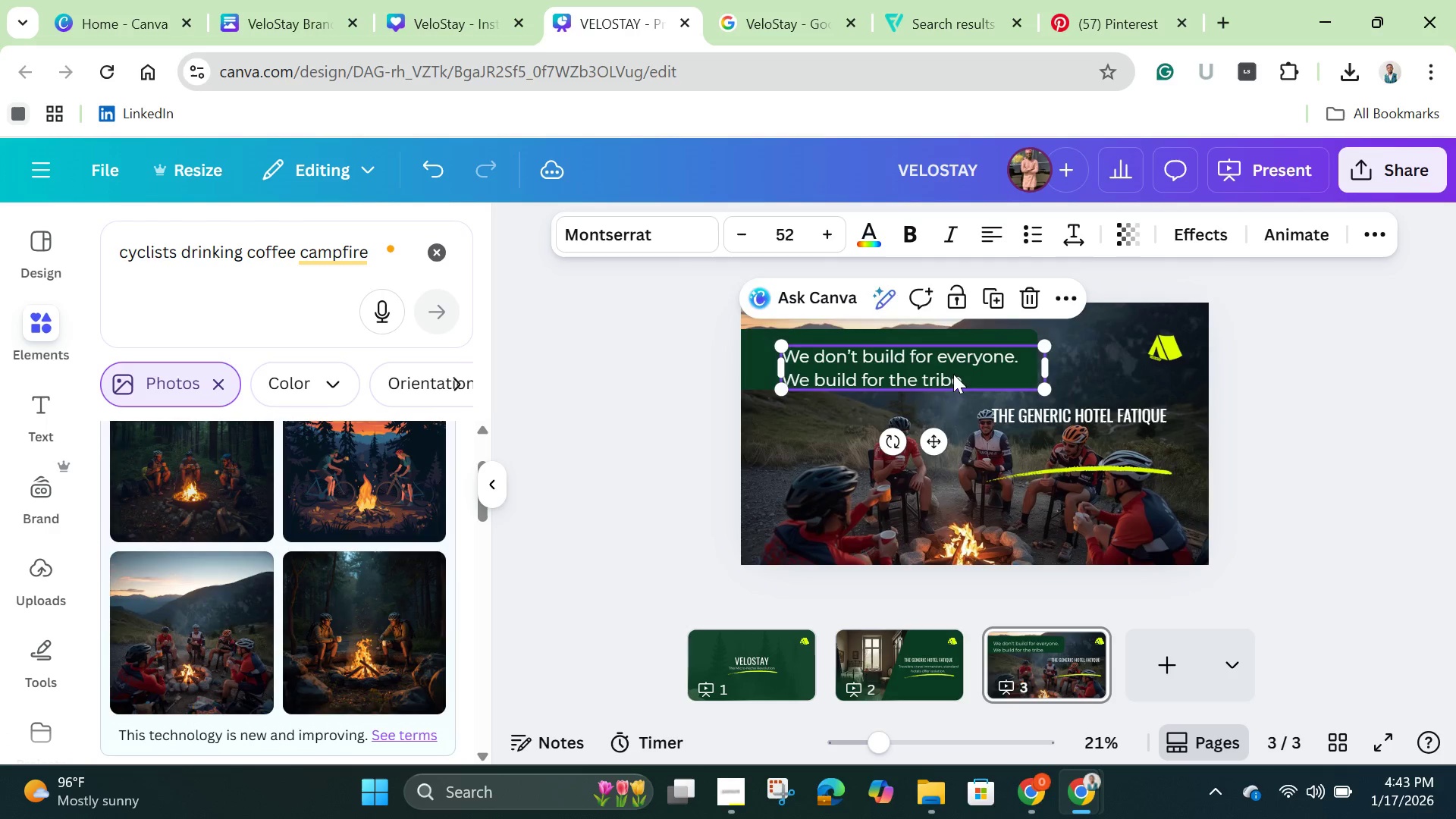 
left_click_drag(start_coordinate=[956, 374], to_coordinate=[939, 365])
 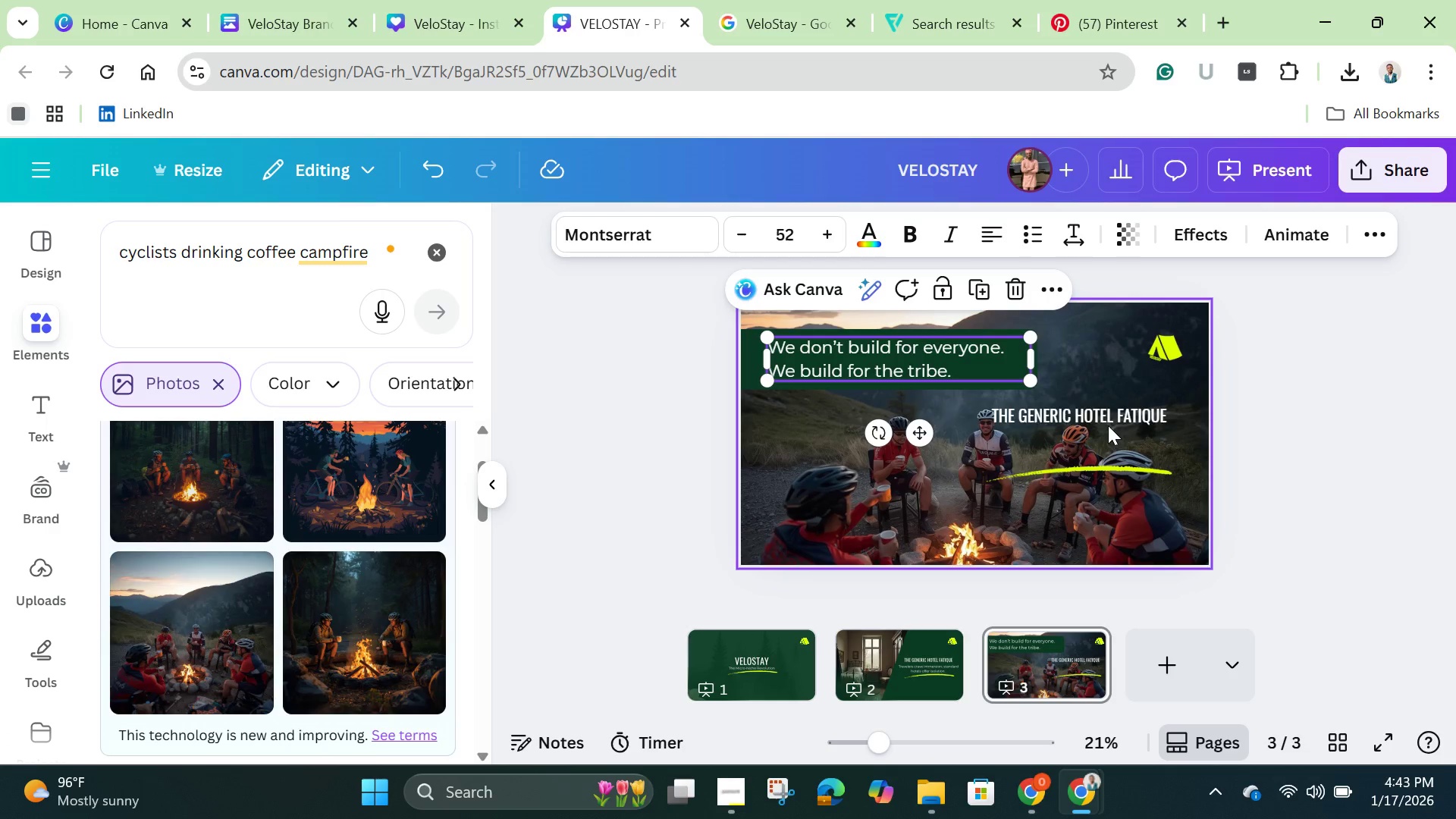 
left_click([1108, 424])
 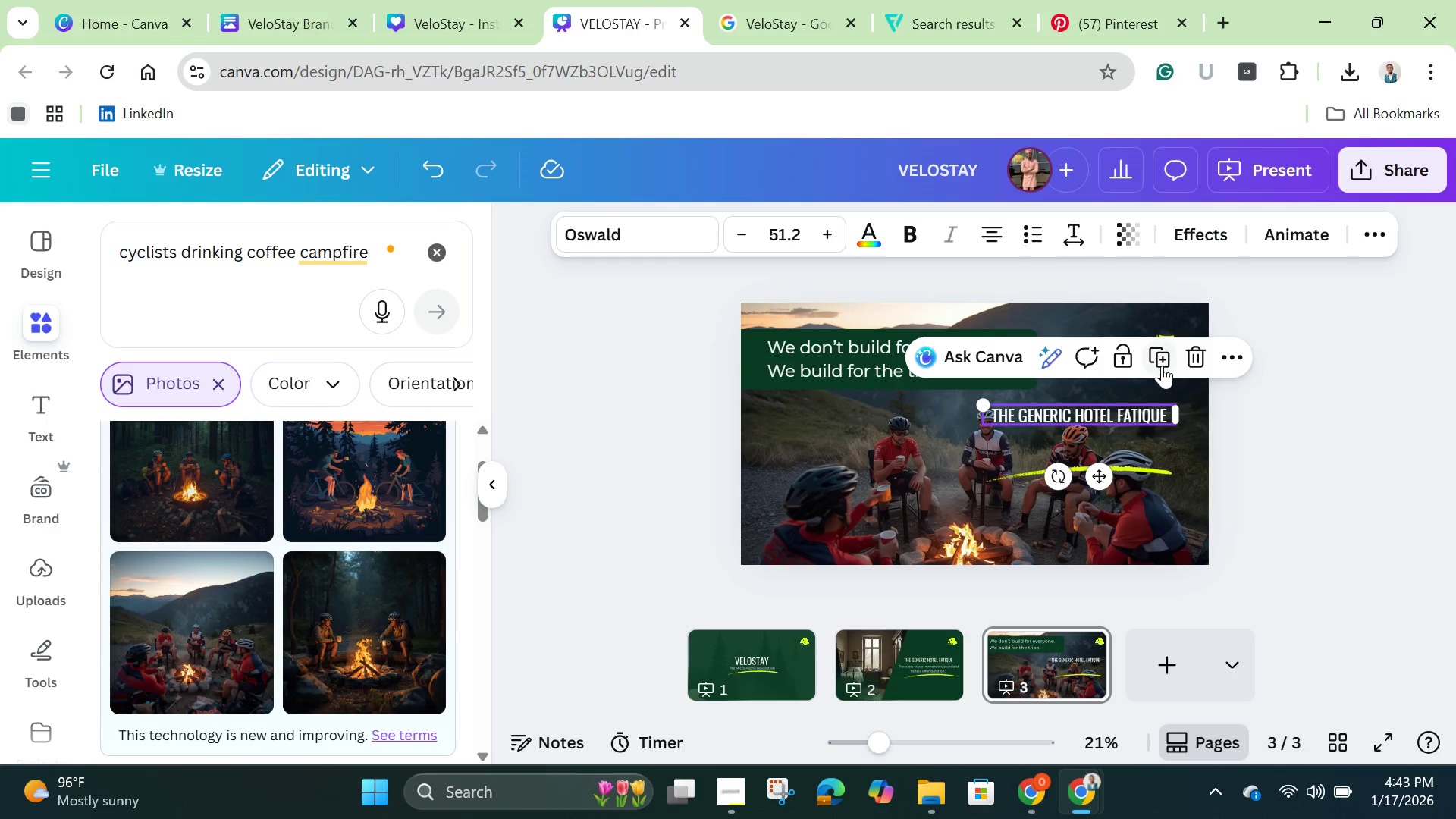 
left_click([1163, 361])
 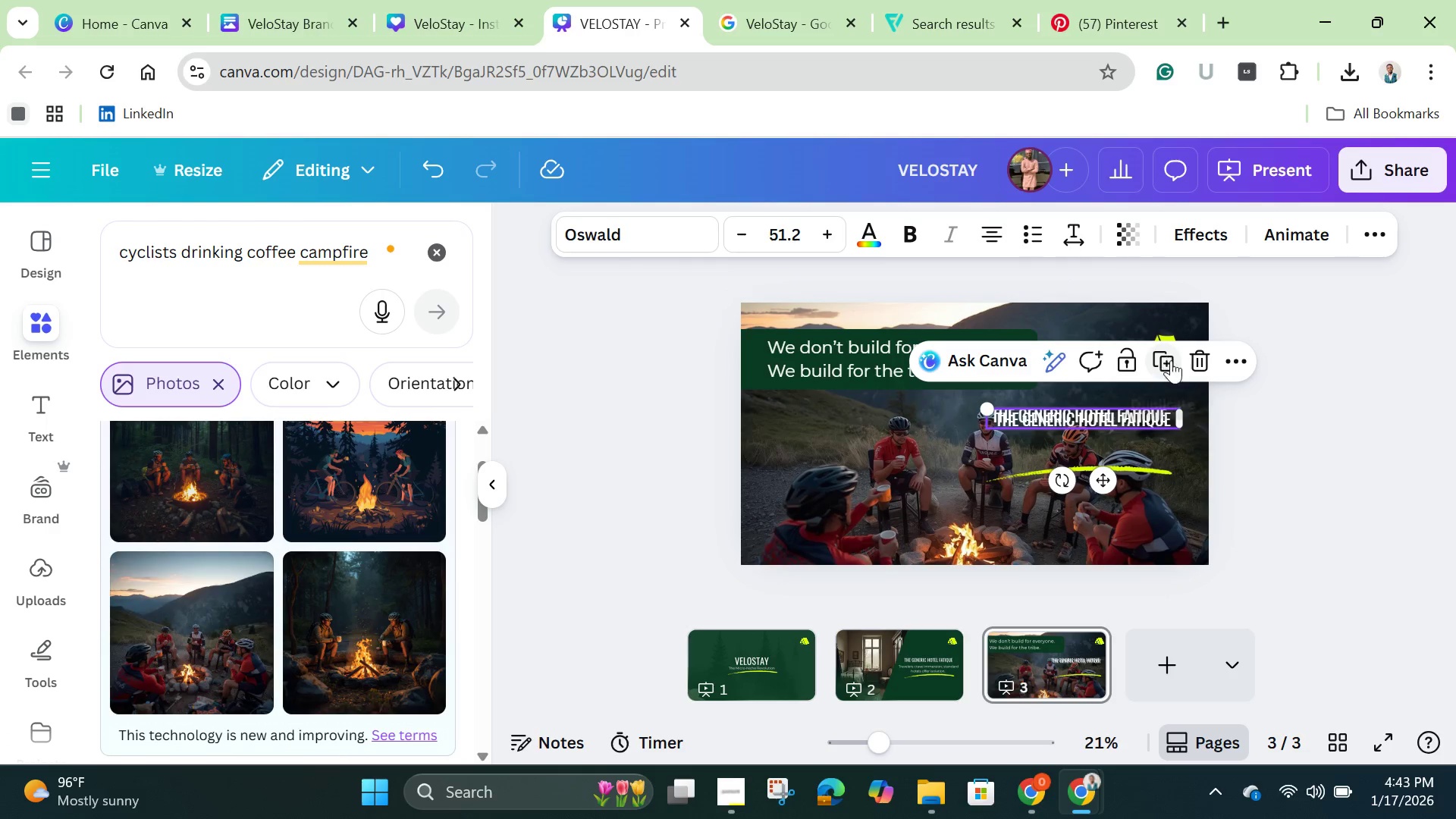 
left_click([1205, 355])
 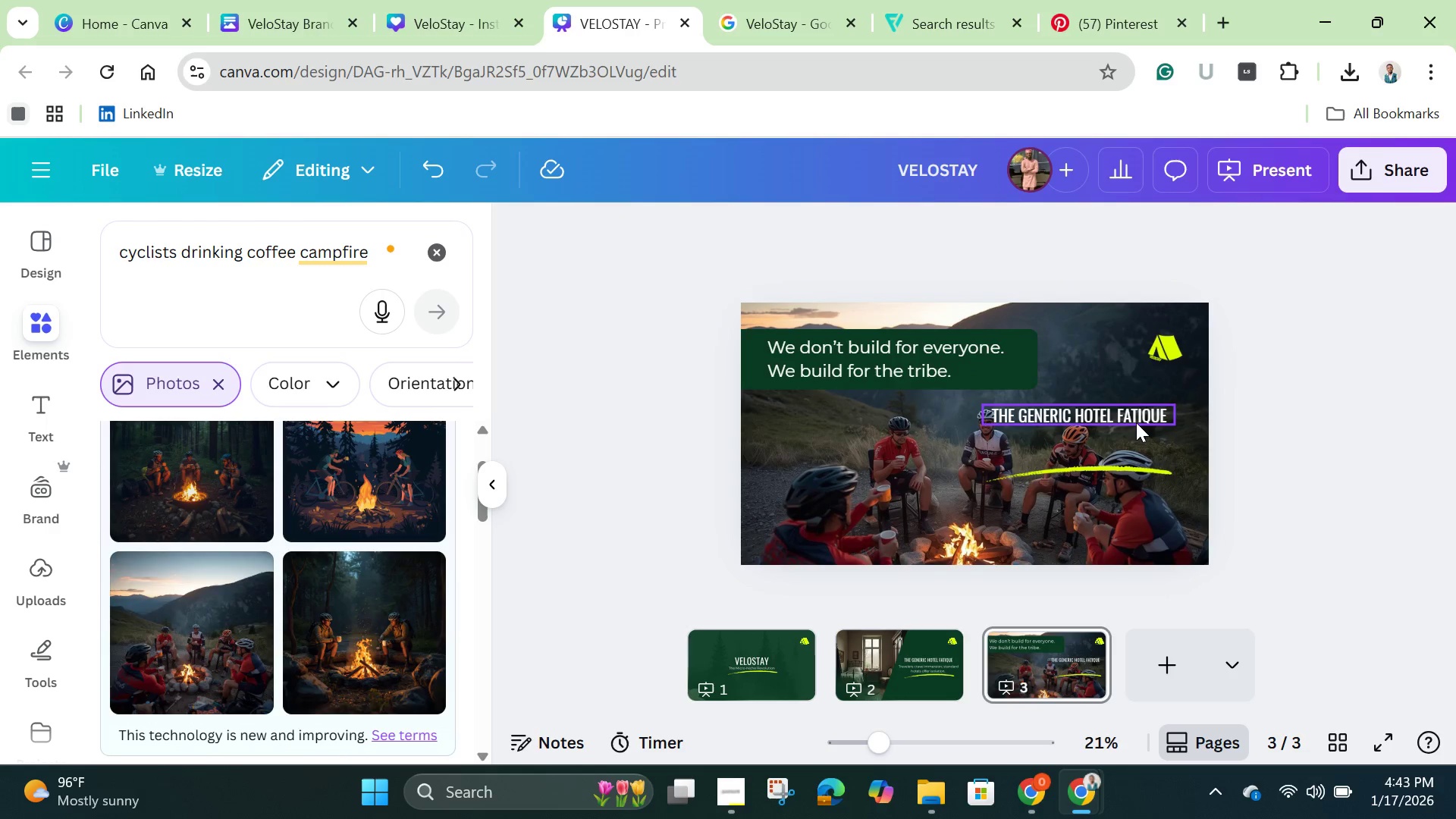 
left_click([1134, 424])
 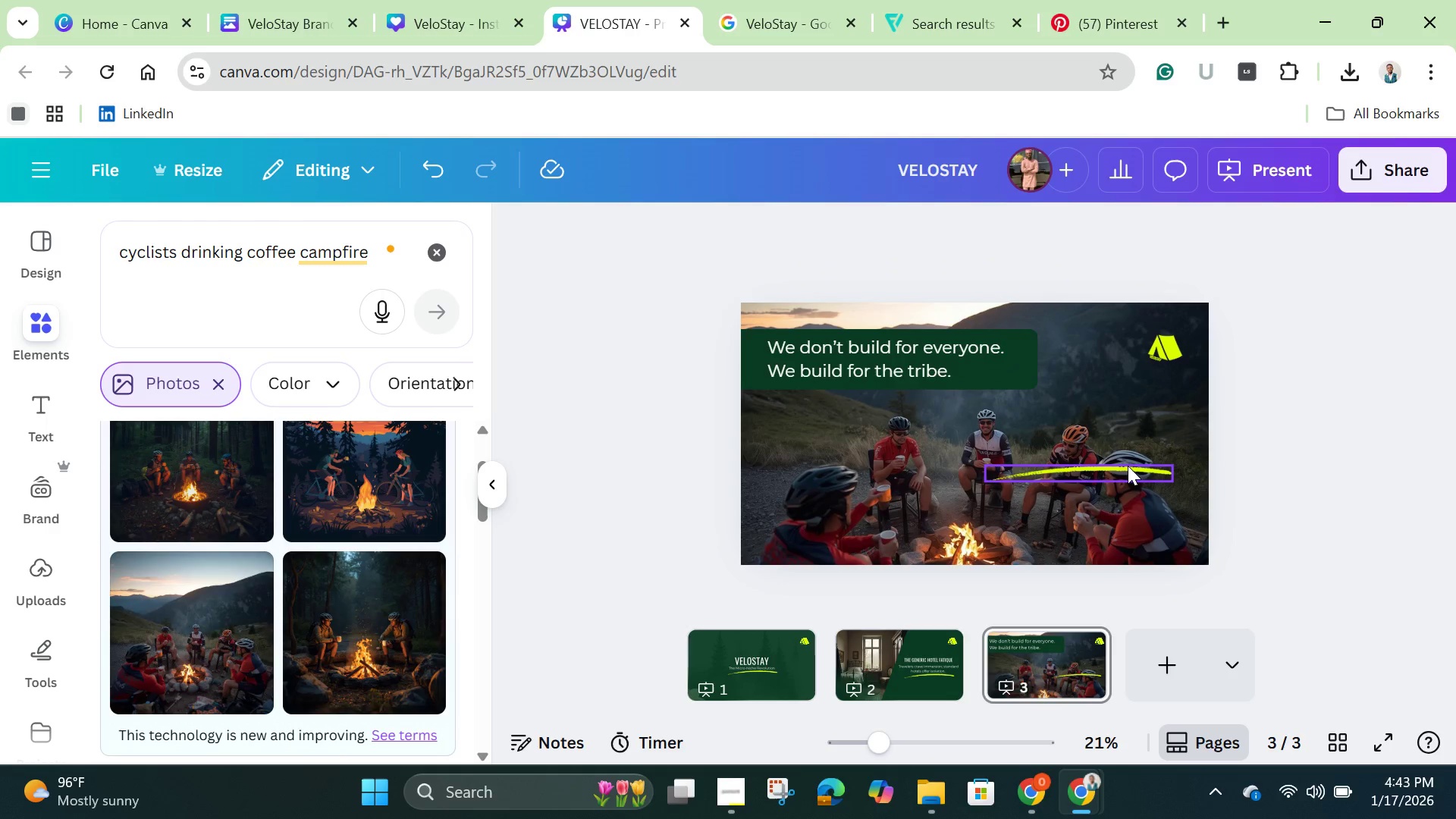 
left_click_drag(start_coordinate=[1128, 467], to_coordinate=[1138, 528])
 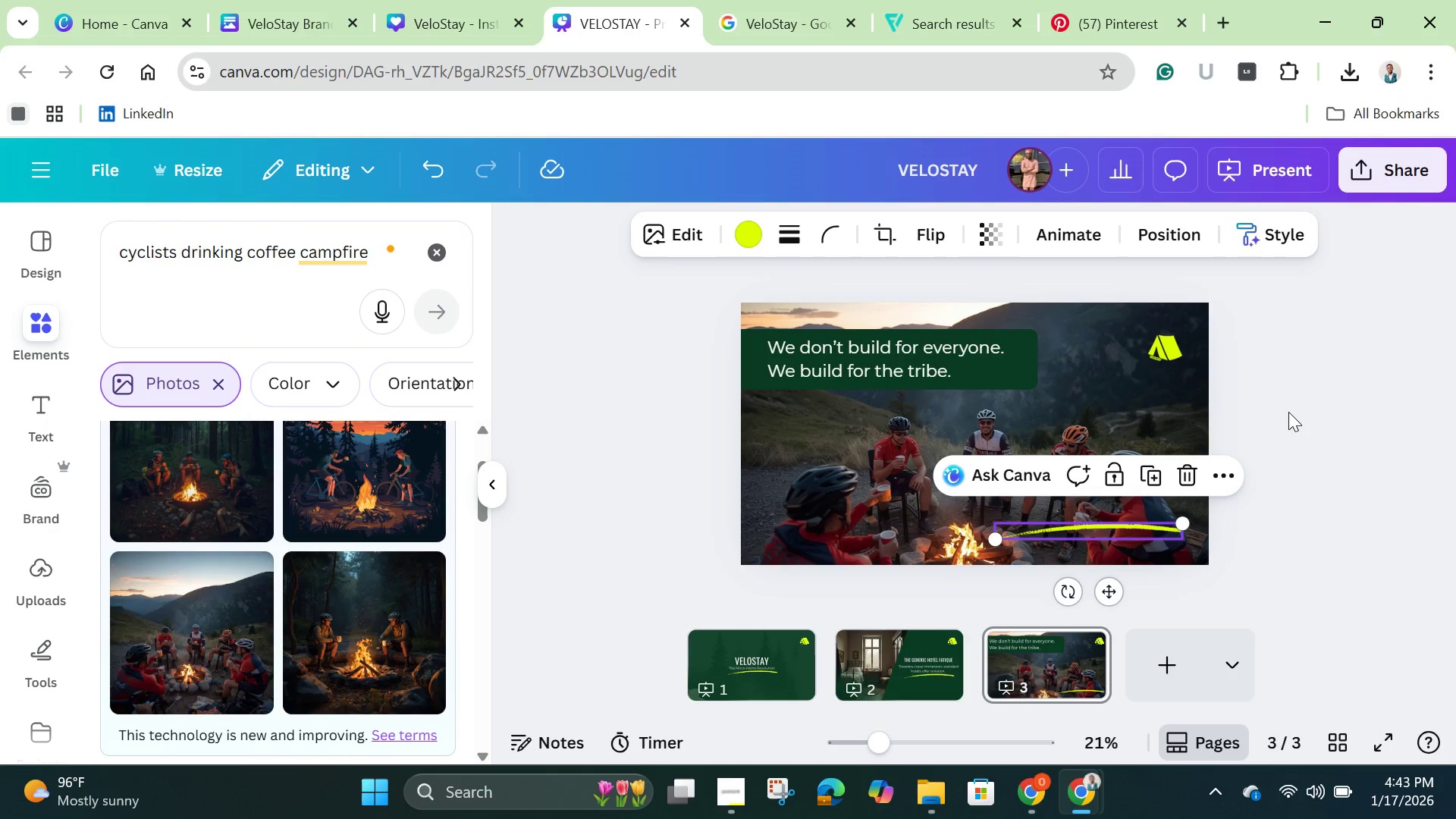 
left_click([1288, 410])
 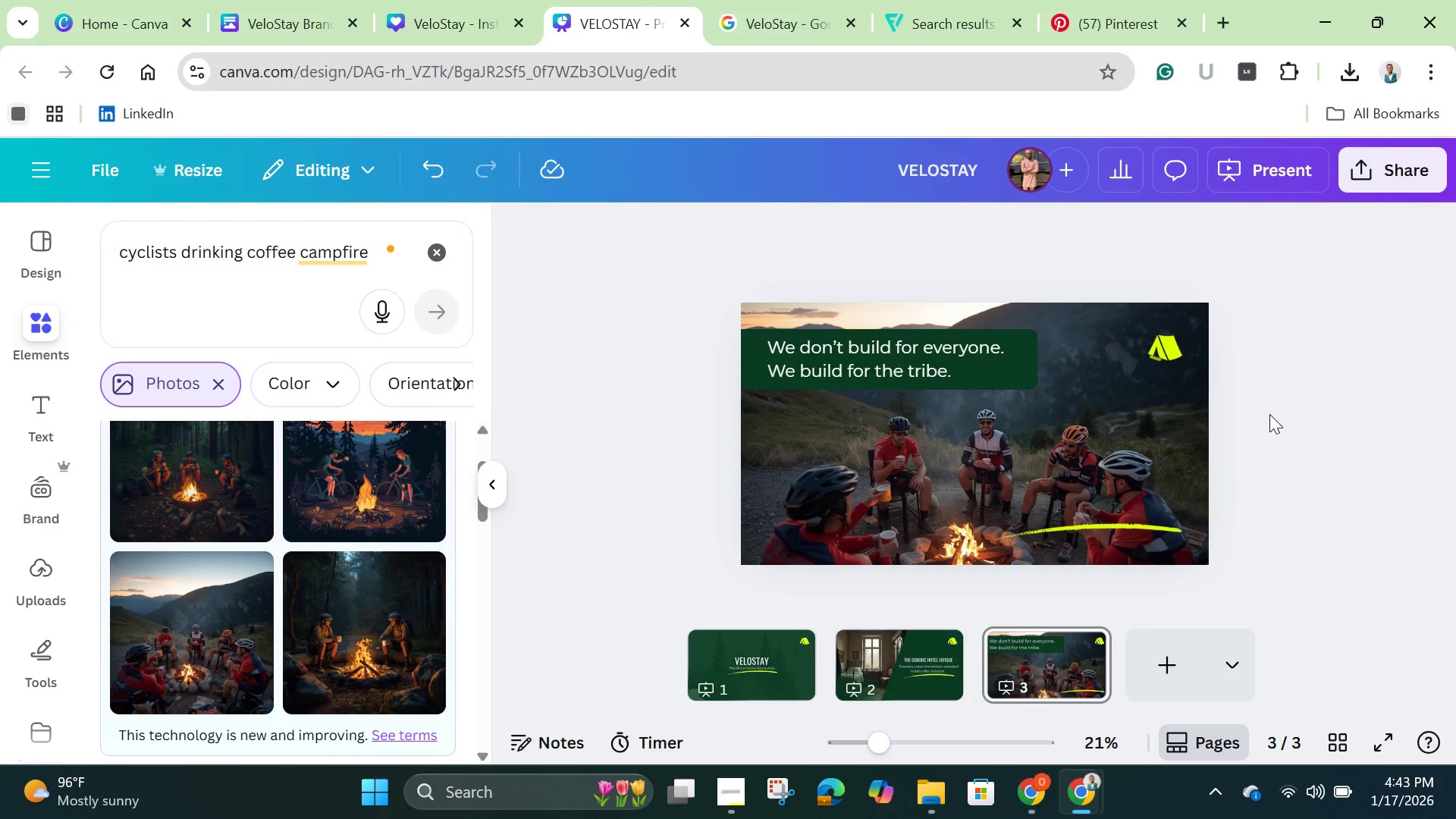 
double_click([791, 515])
 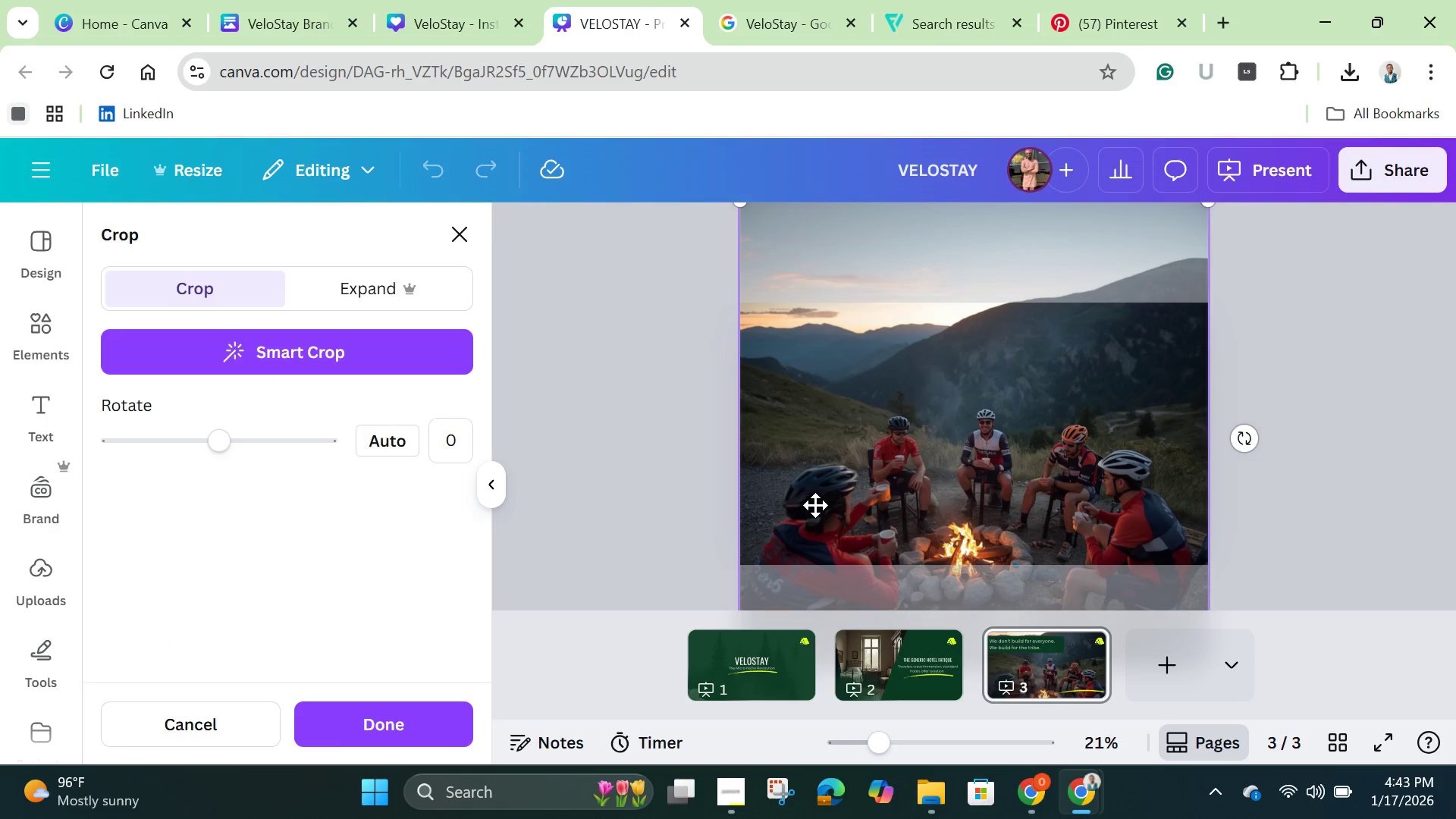 
left_click_drag(start_coordinate=[816, 505], to_coordinate=[818, 463])
 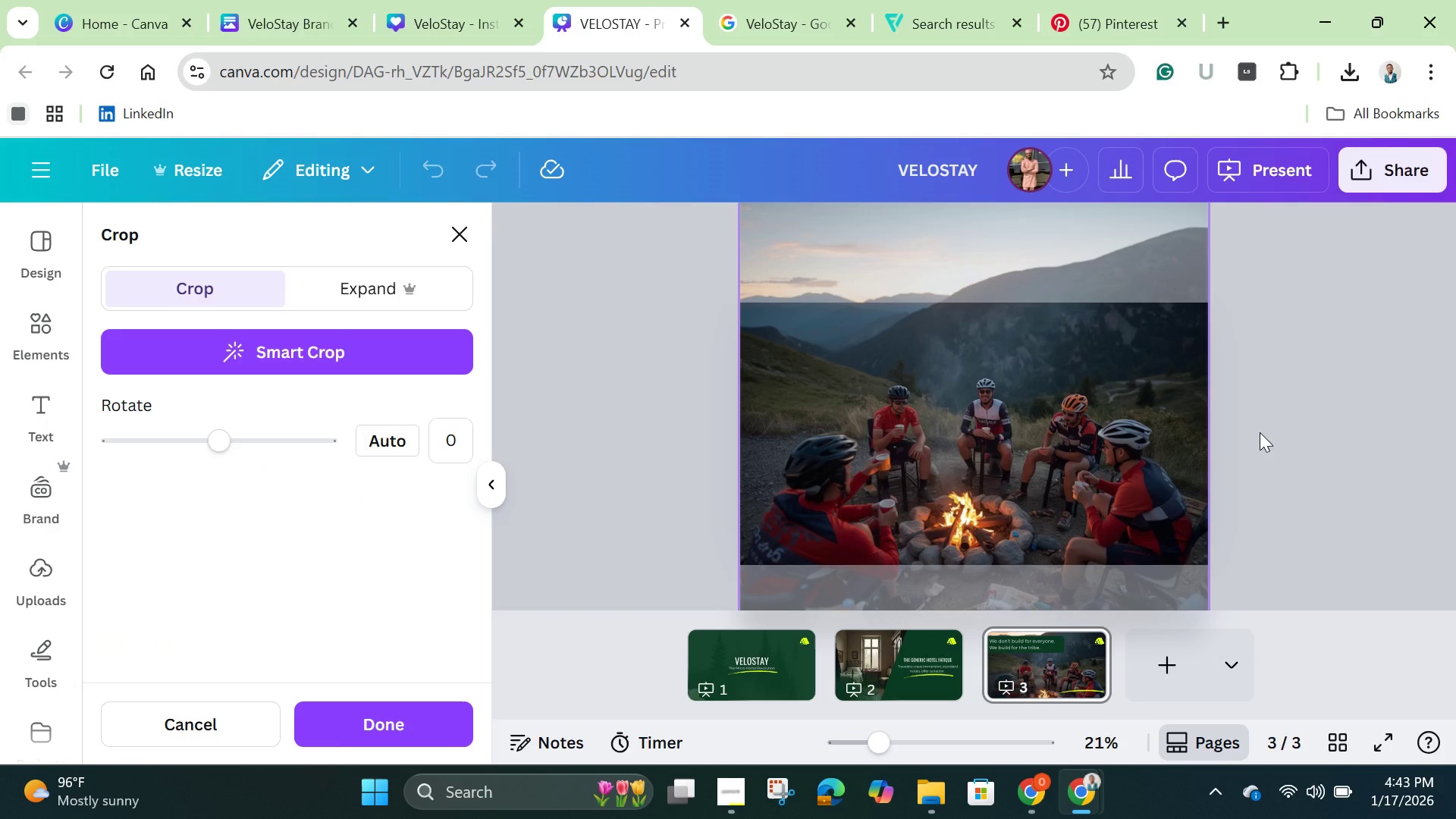 
left_click([1260, 432])
 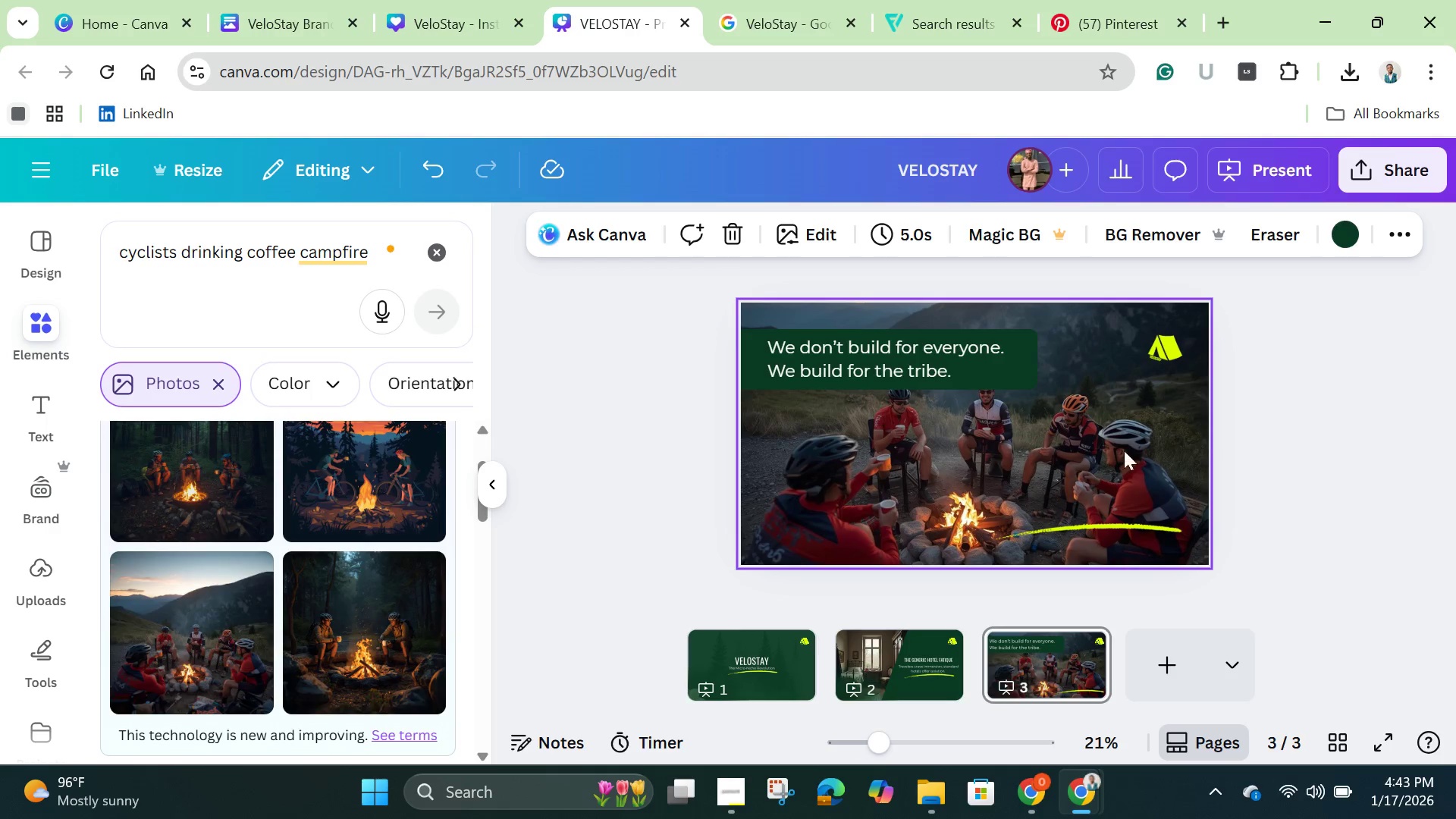 
double_click([977, 450])
 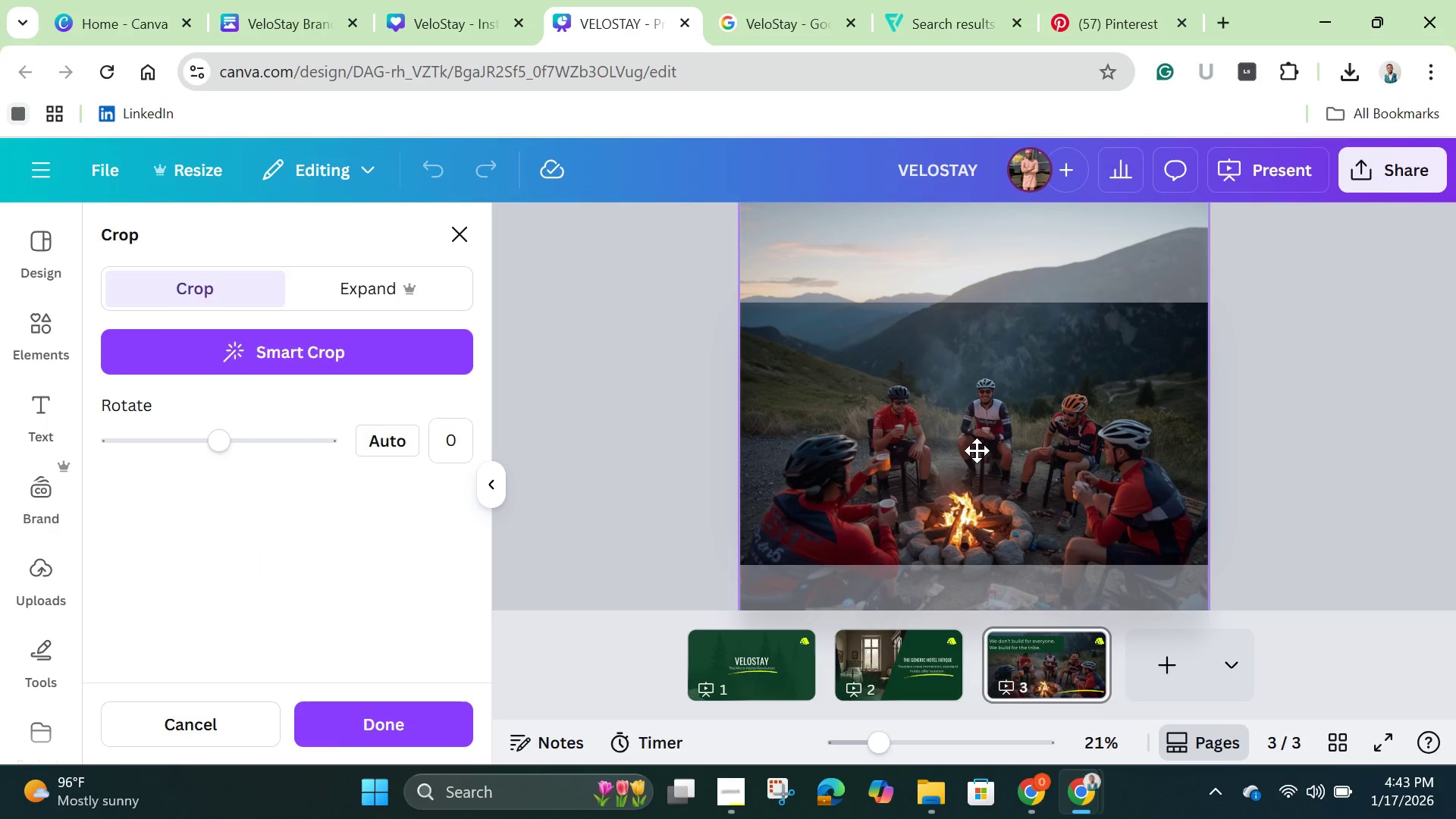 
left_click_drag(start_coordinate=[977, 450], to_coordinate=[977, 485])
 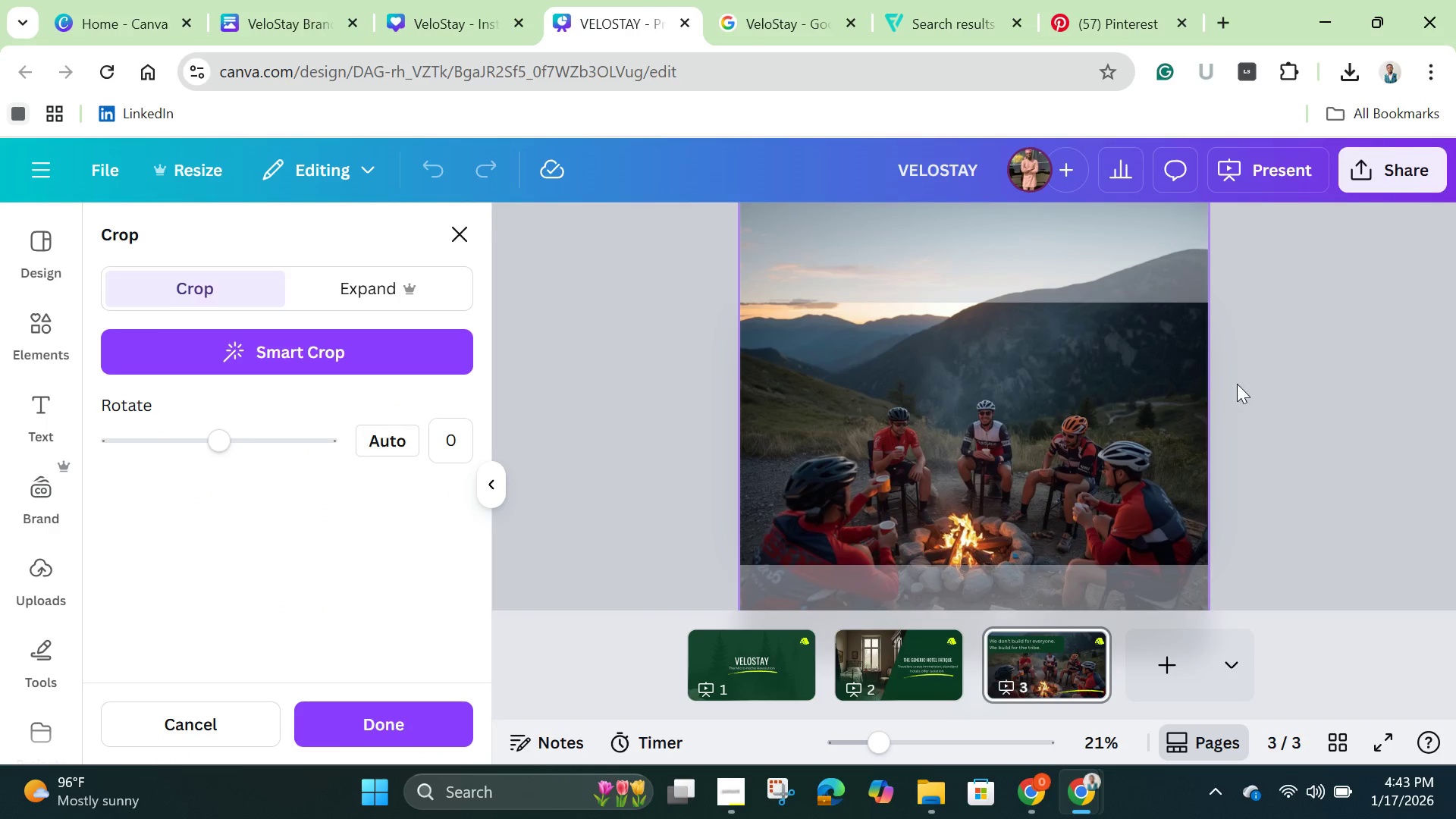 
left_click([1237, 384])
 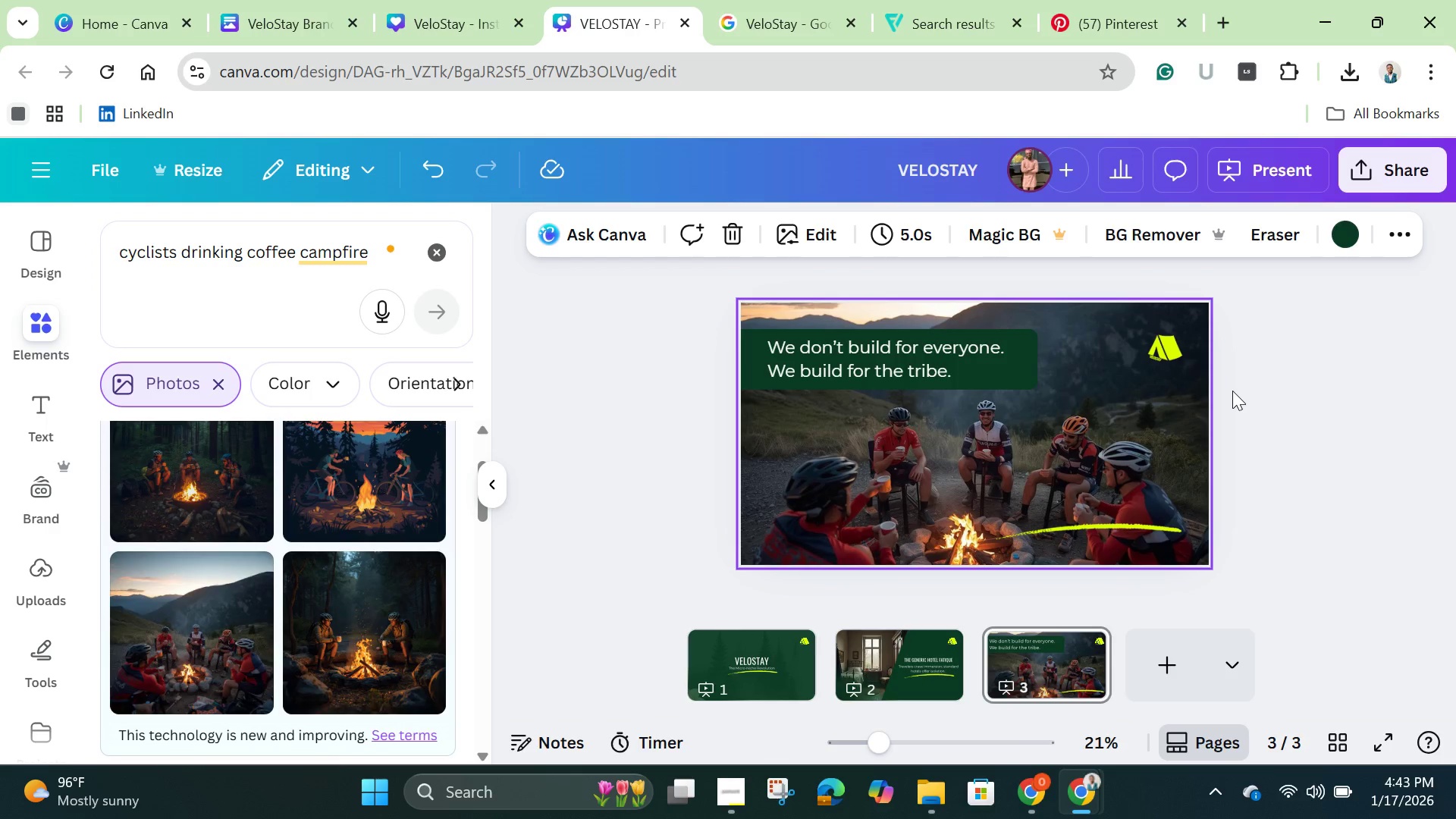 
left_click([1232, 391])
 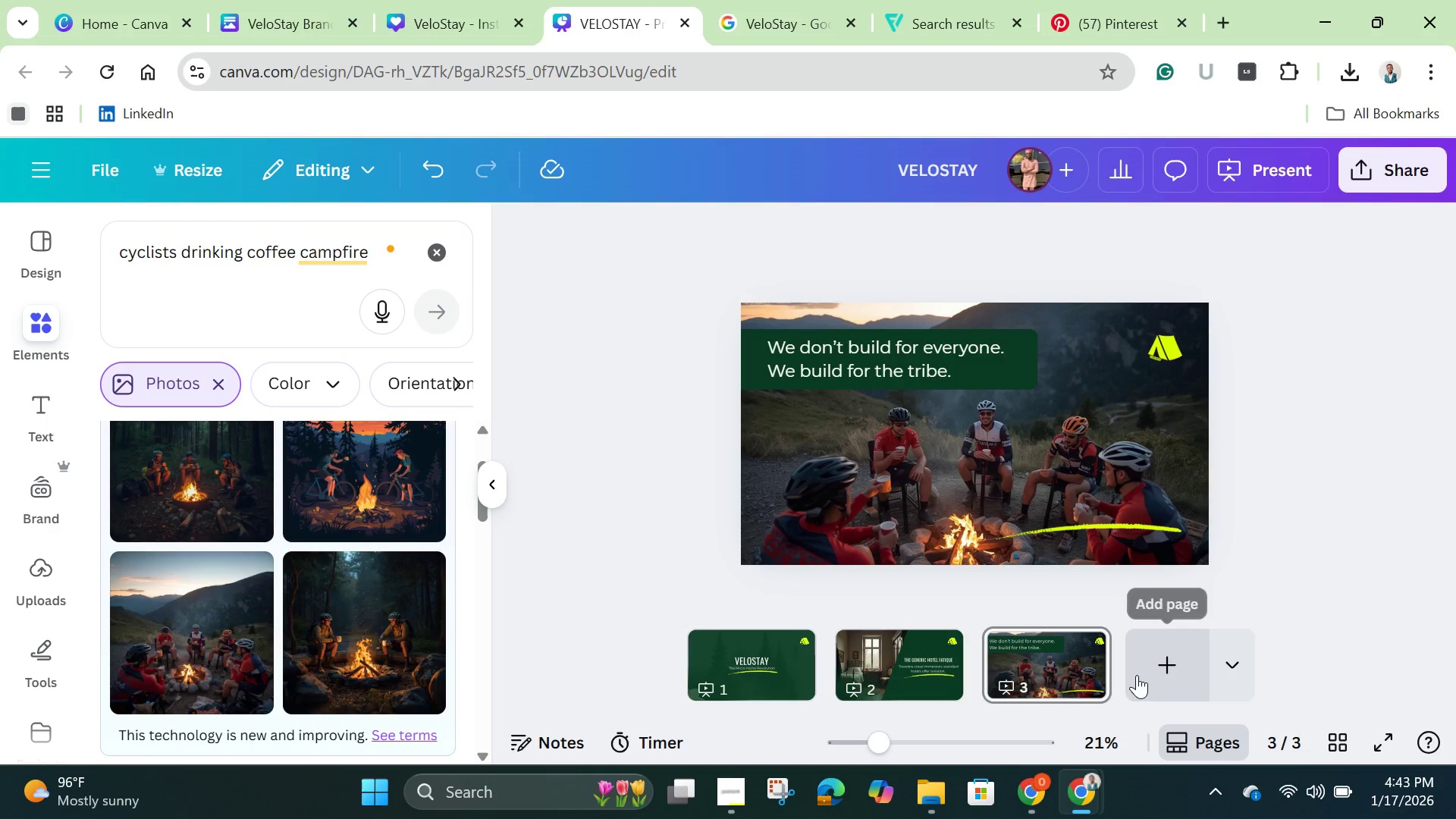 
left_click([1142, 667])
 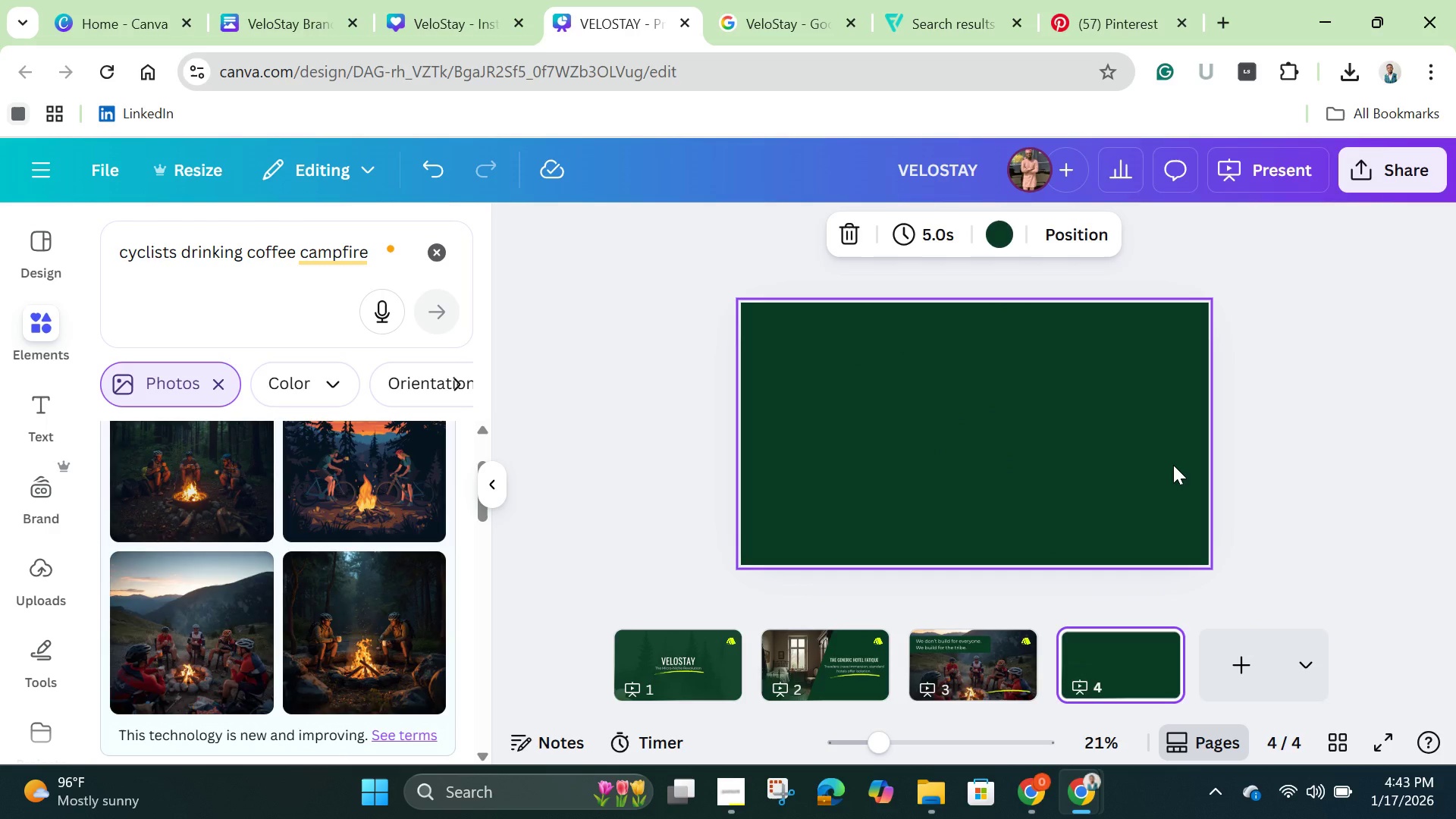 
wait(6.99)
 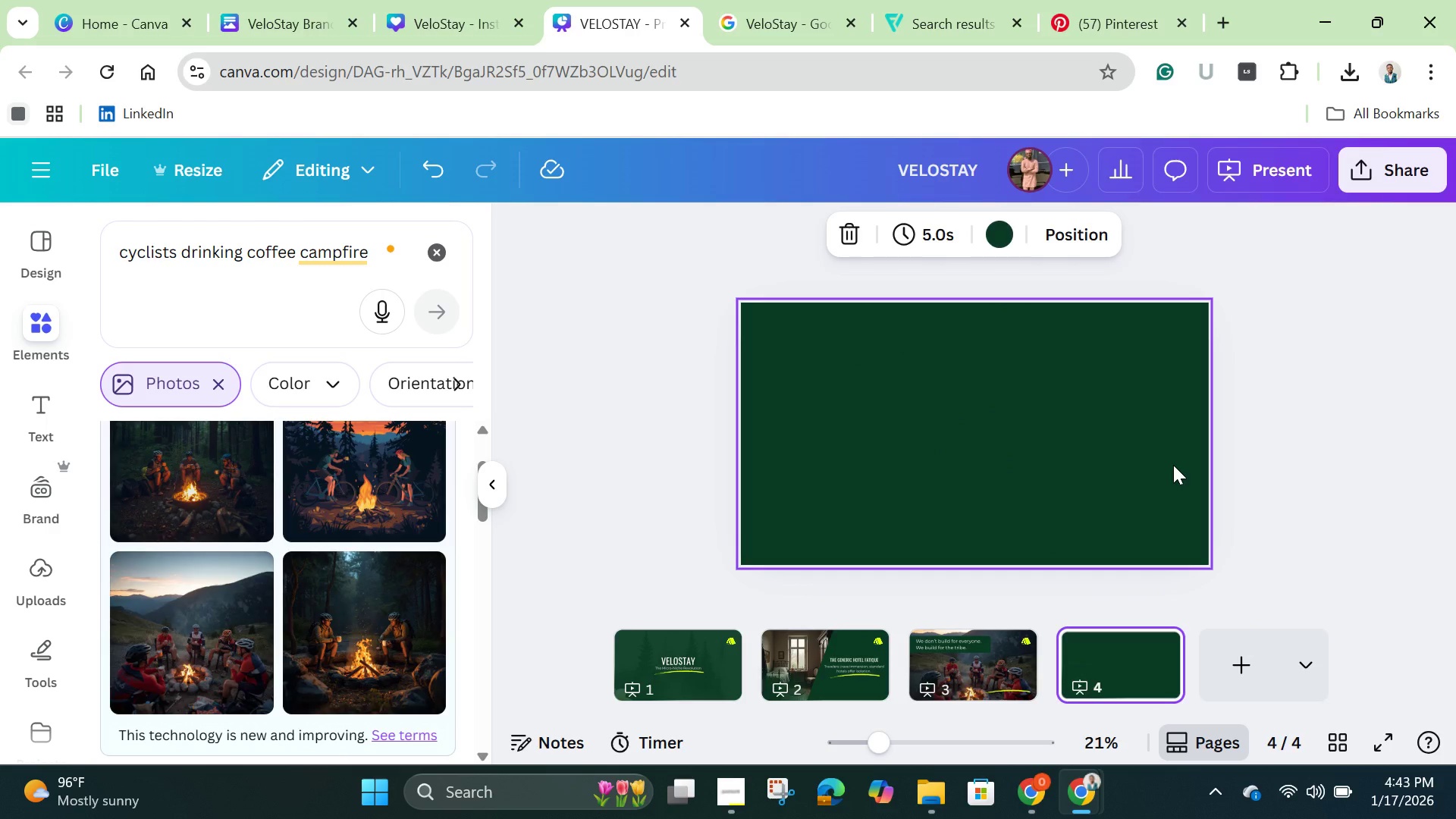 
left_click([733, 789])